 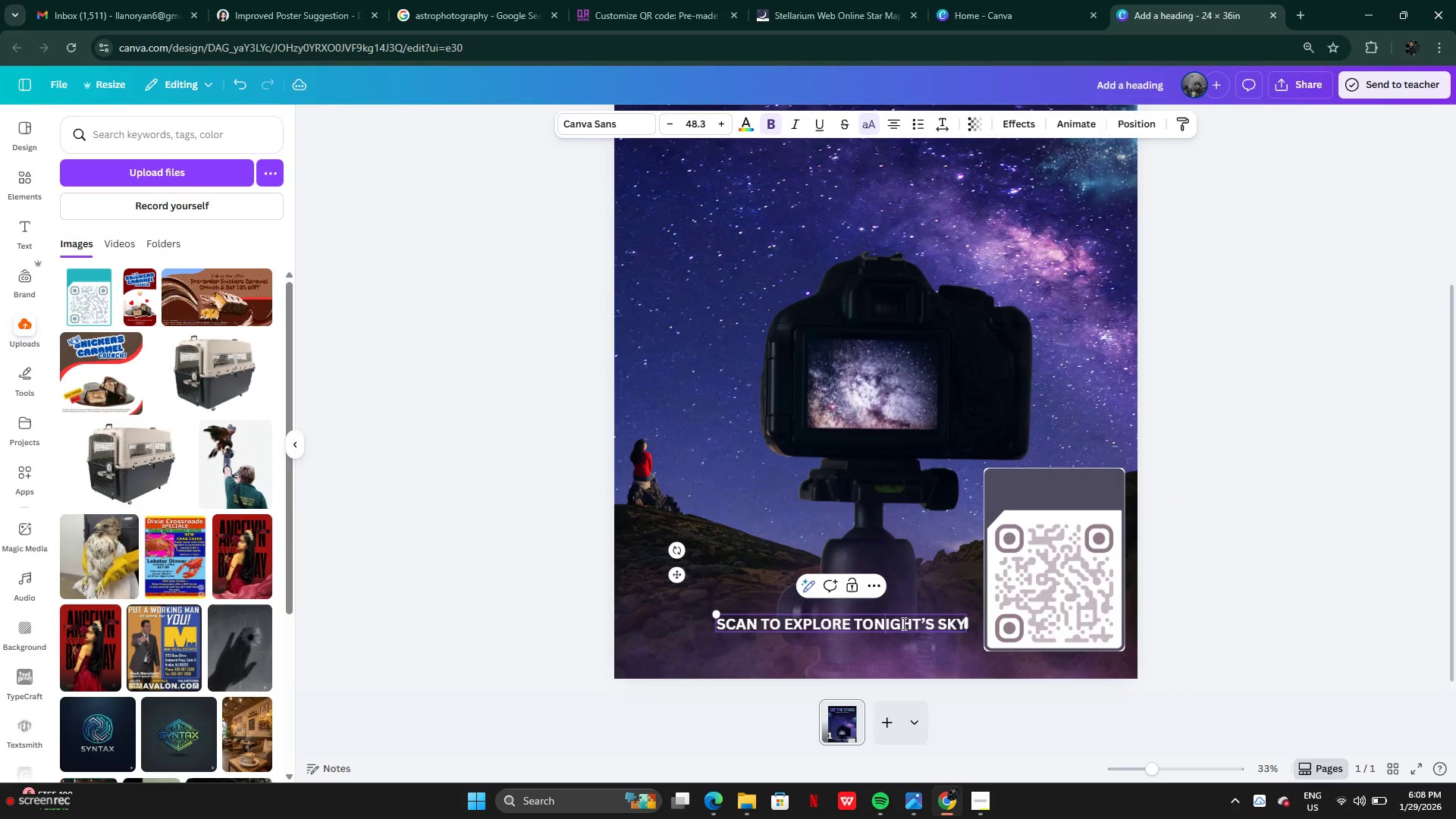 
left_click([855, 629])
 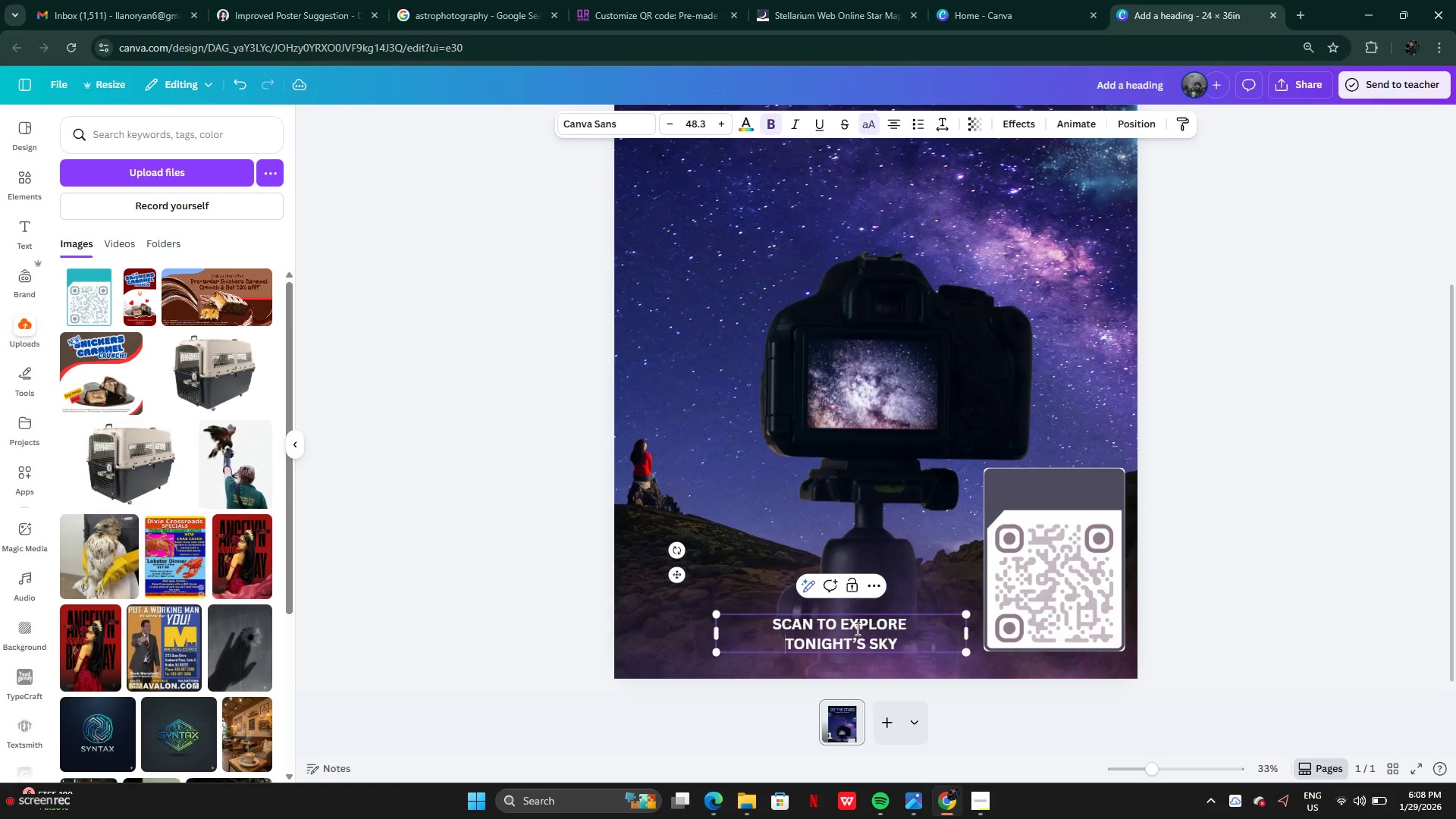 
key(Enter)
 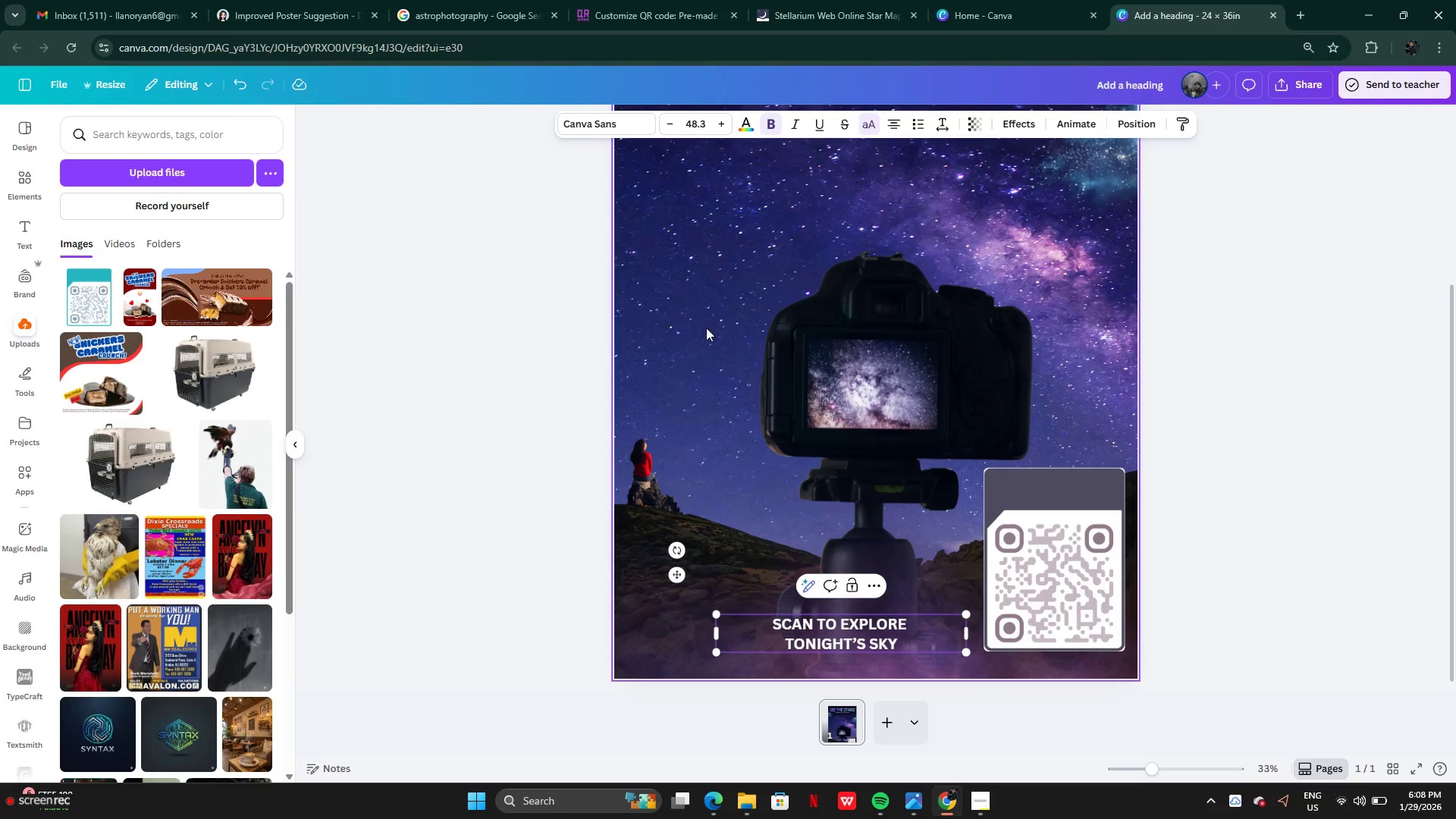 
left_click([597, 447])
 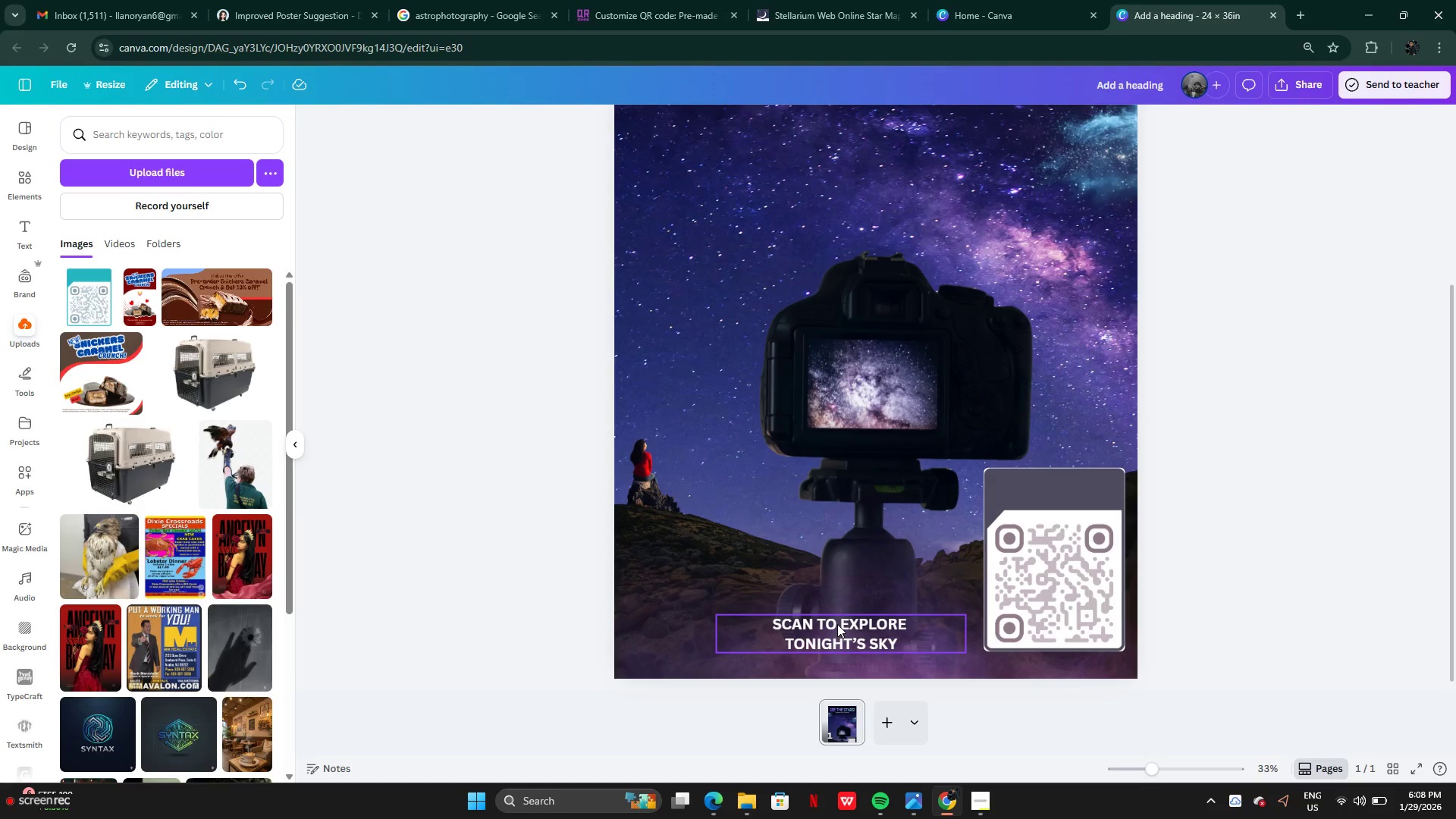 
left_click([840, 632])
 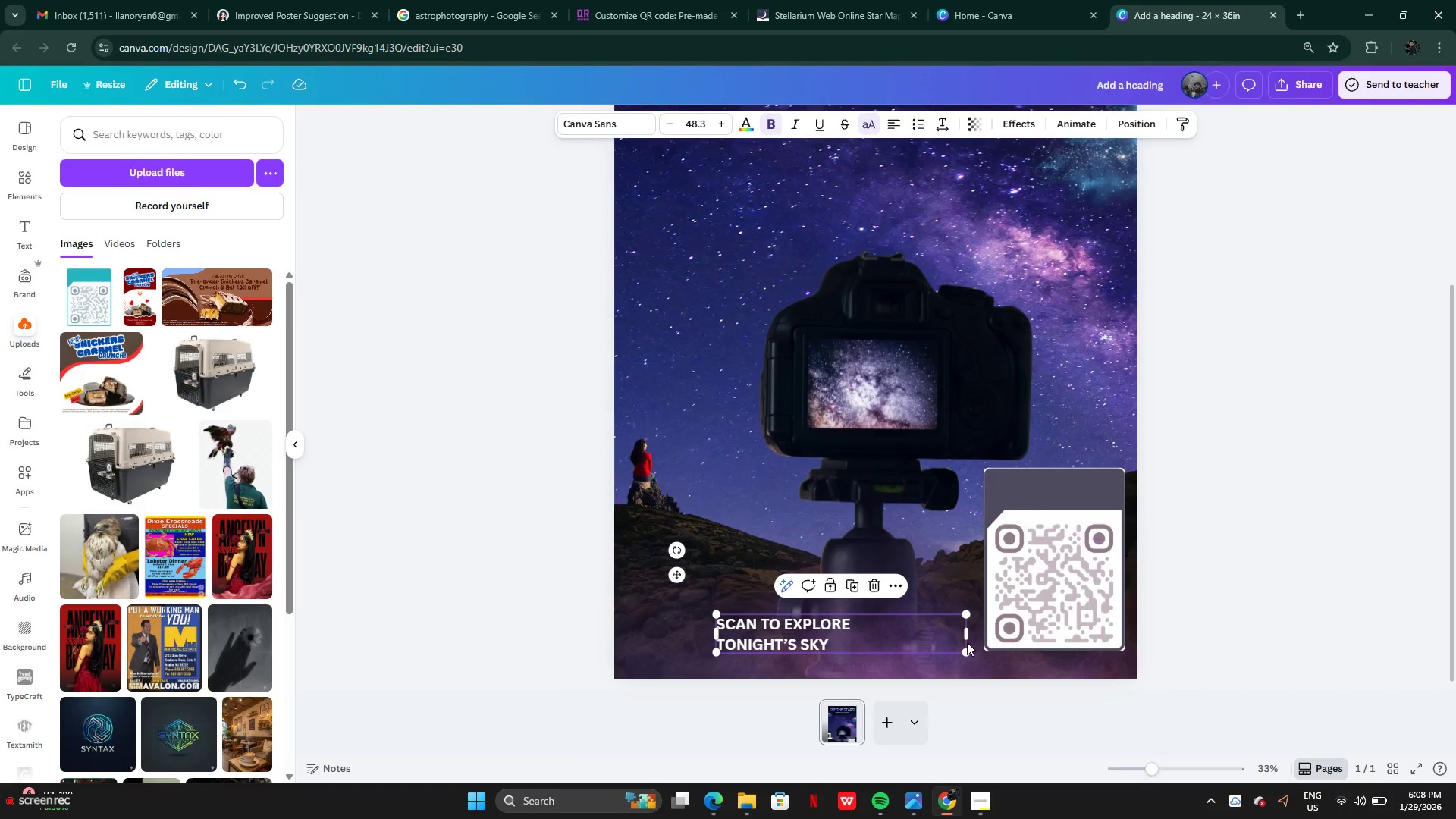 
left_click_drag(start_coordinate=[967, 637], to_coordinate=[861, 608])
 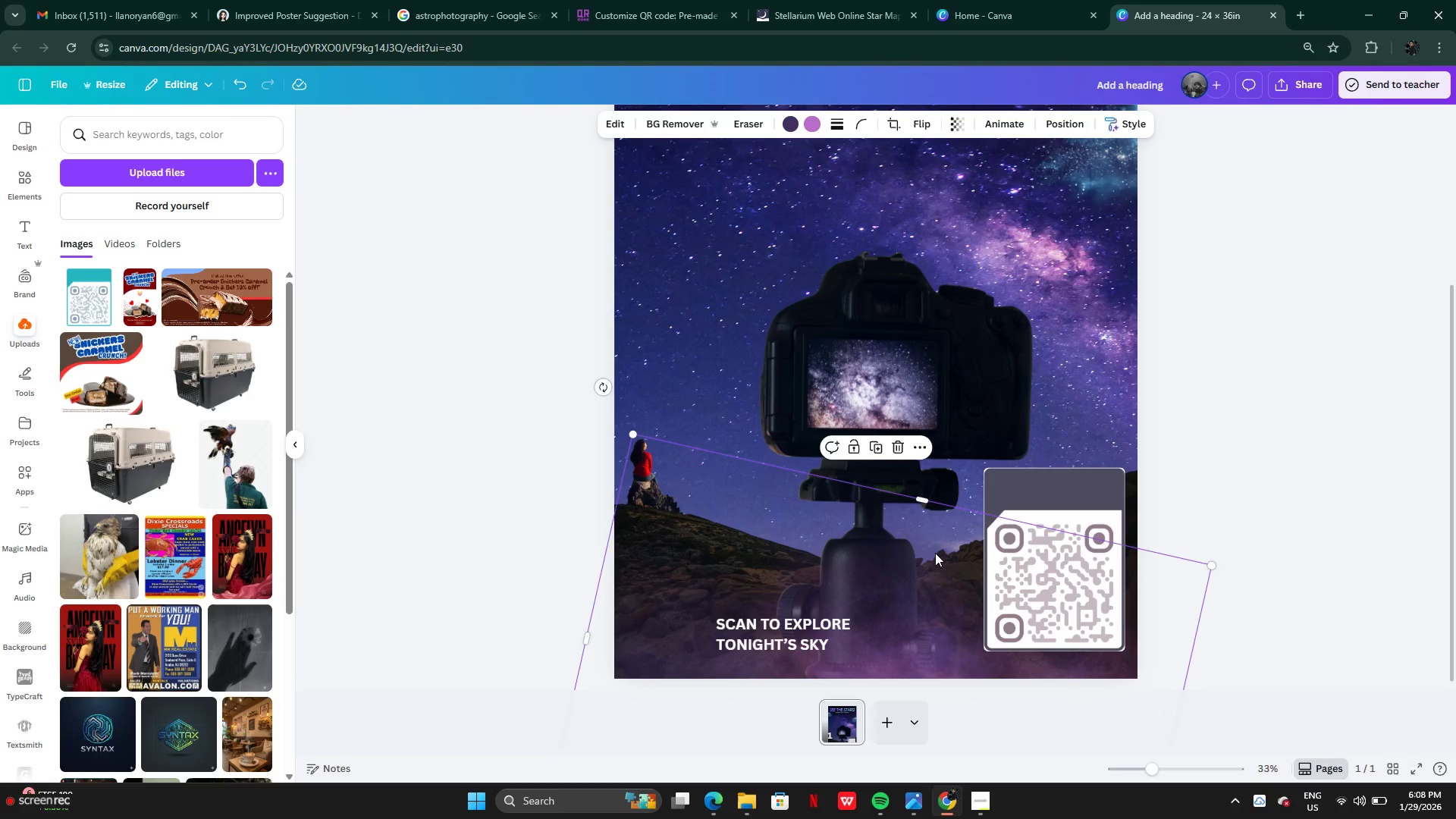 
left_click([784, 642])
 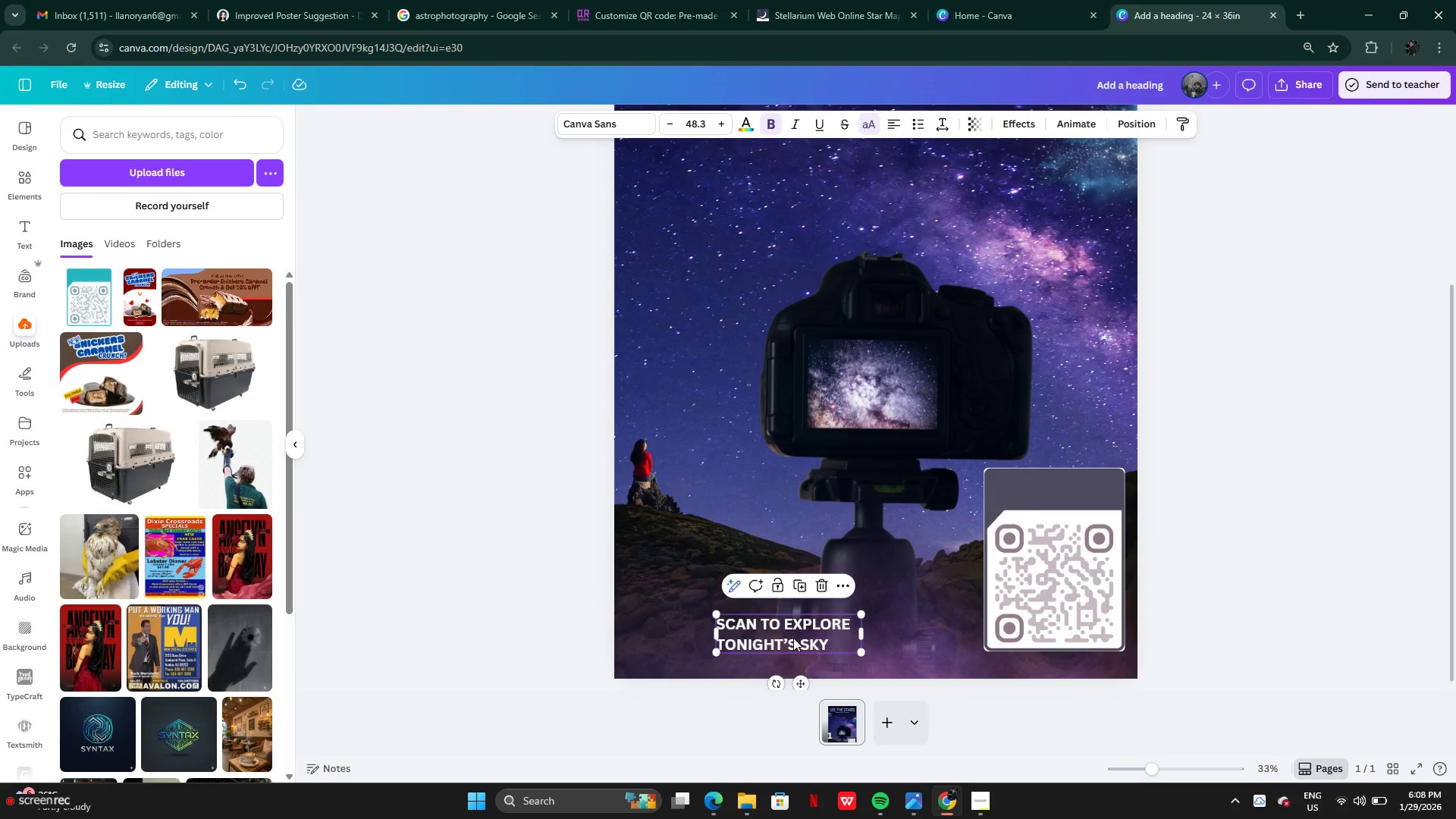 
left_click_drag(start_coordinate=[793, 638], to_coordinate=[1066, 437])
 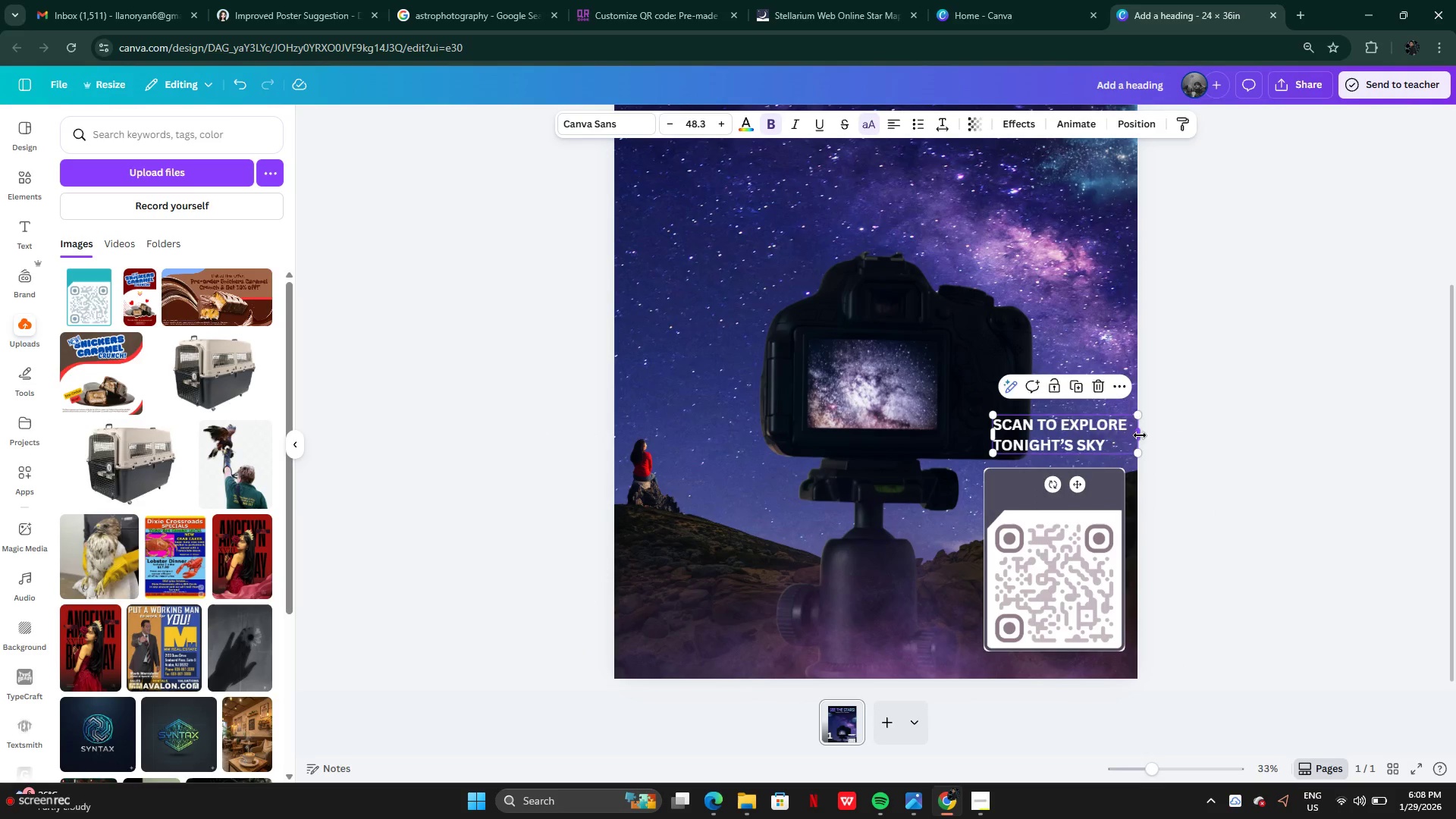 
left_click_drag(start_coordinate=[1140, 435], to_coordinate=[1134, 430])
 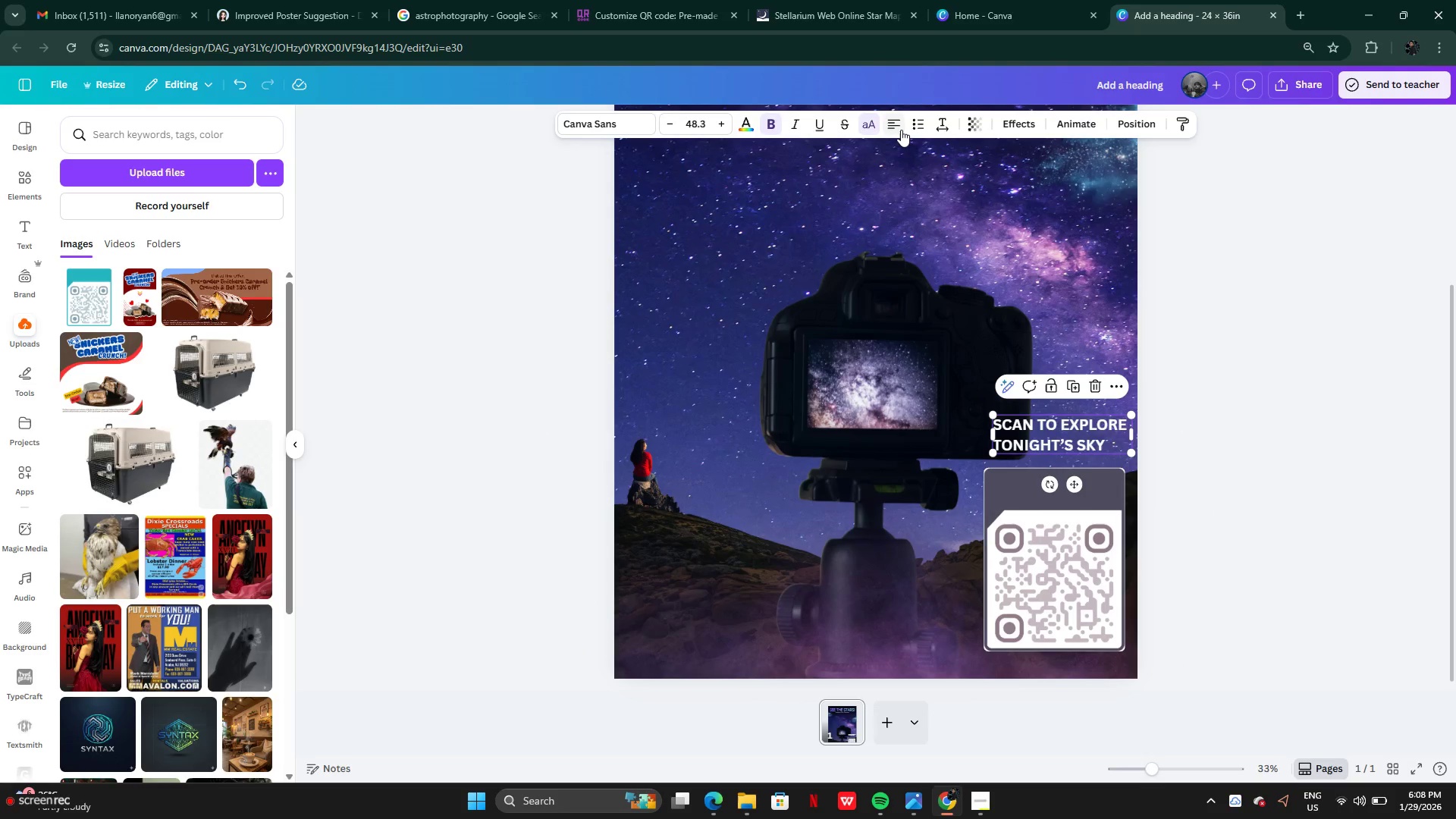 
left_click([900, 130])
 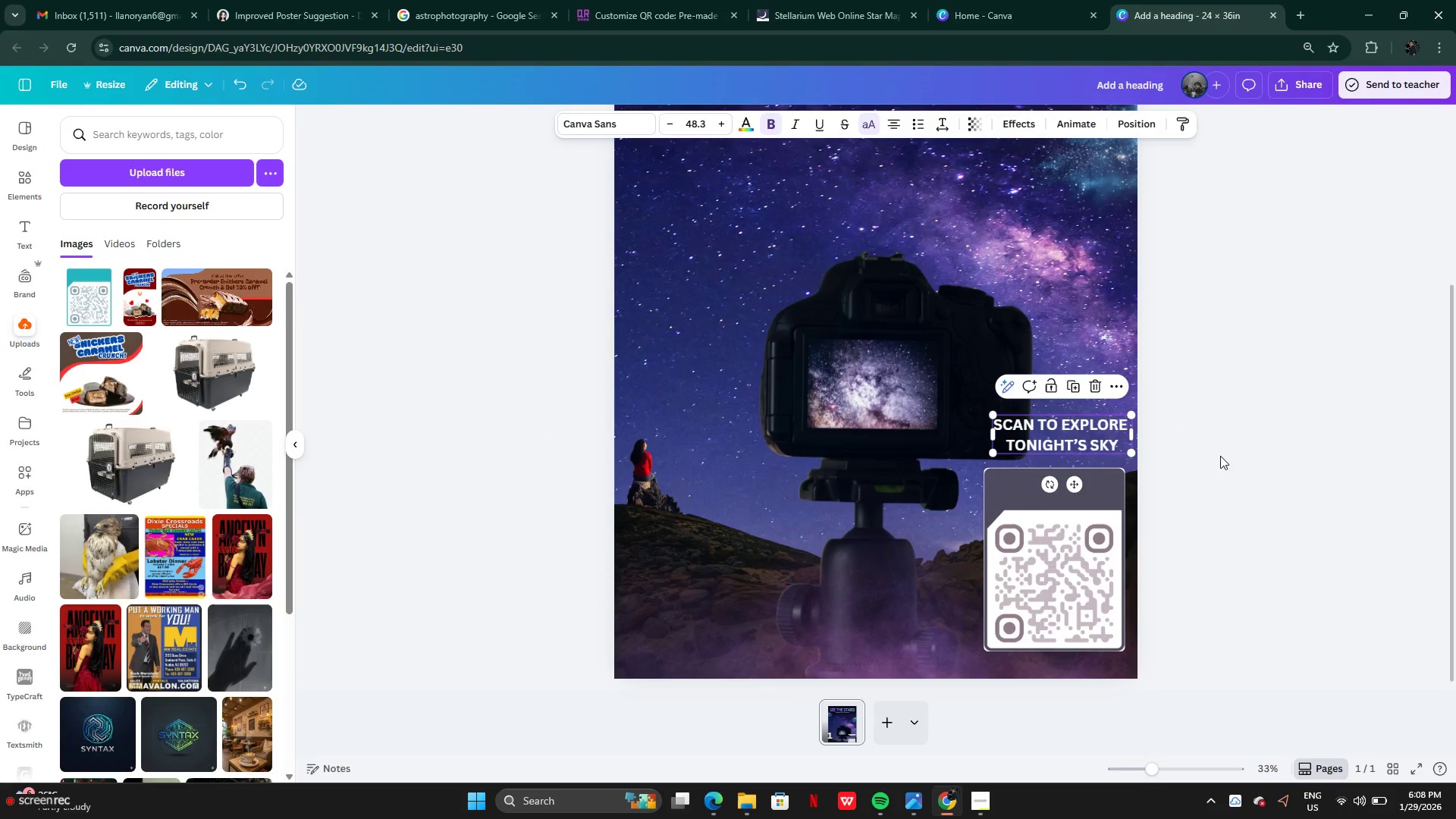 
left_click([1232, 469])
 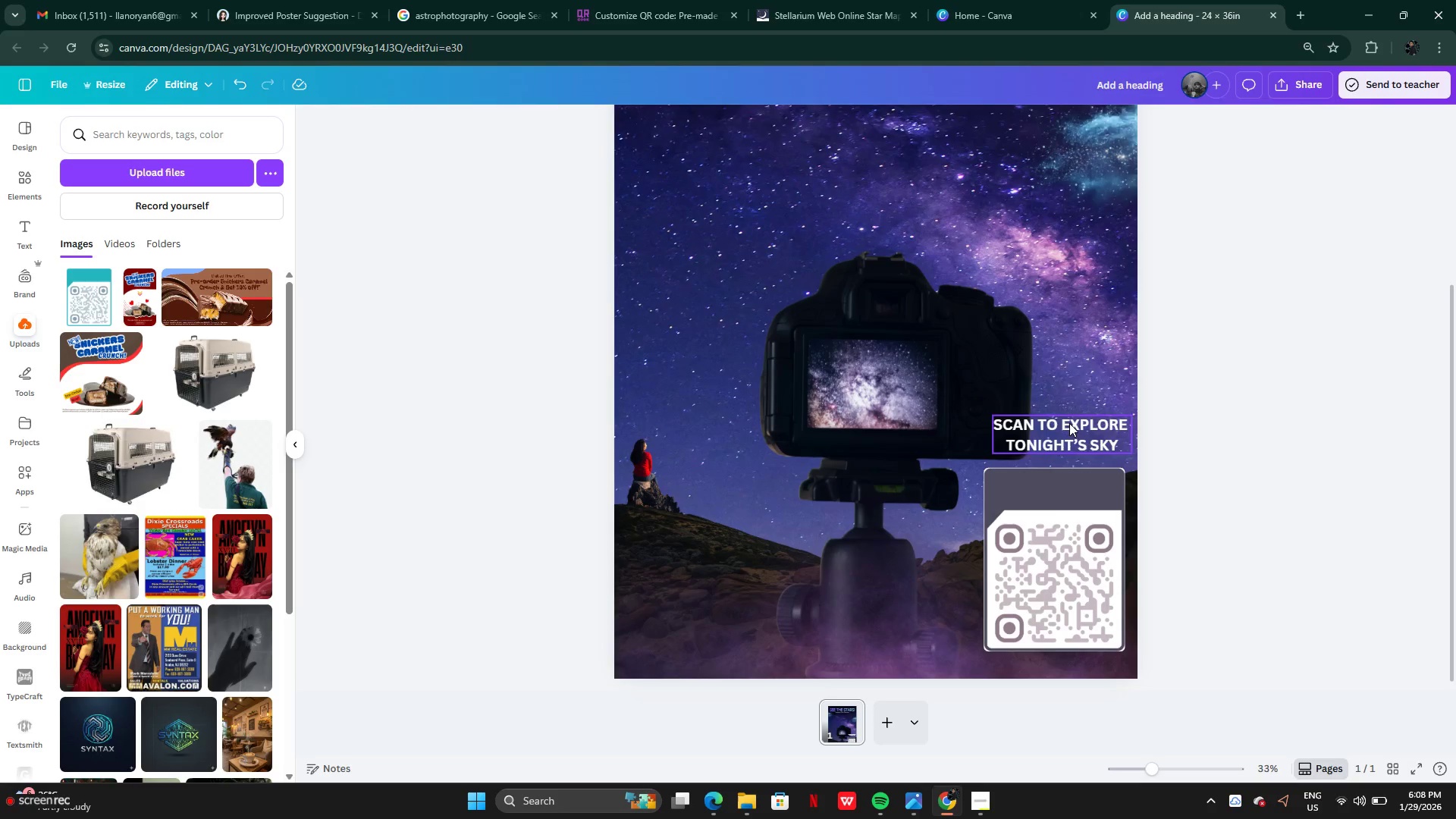 
left_click_drag(start_coordinate=[1069, 425], to_coordinate=[1061, 478])
 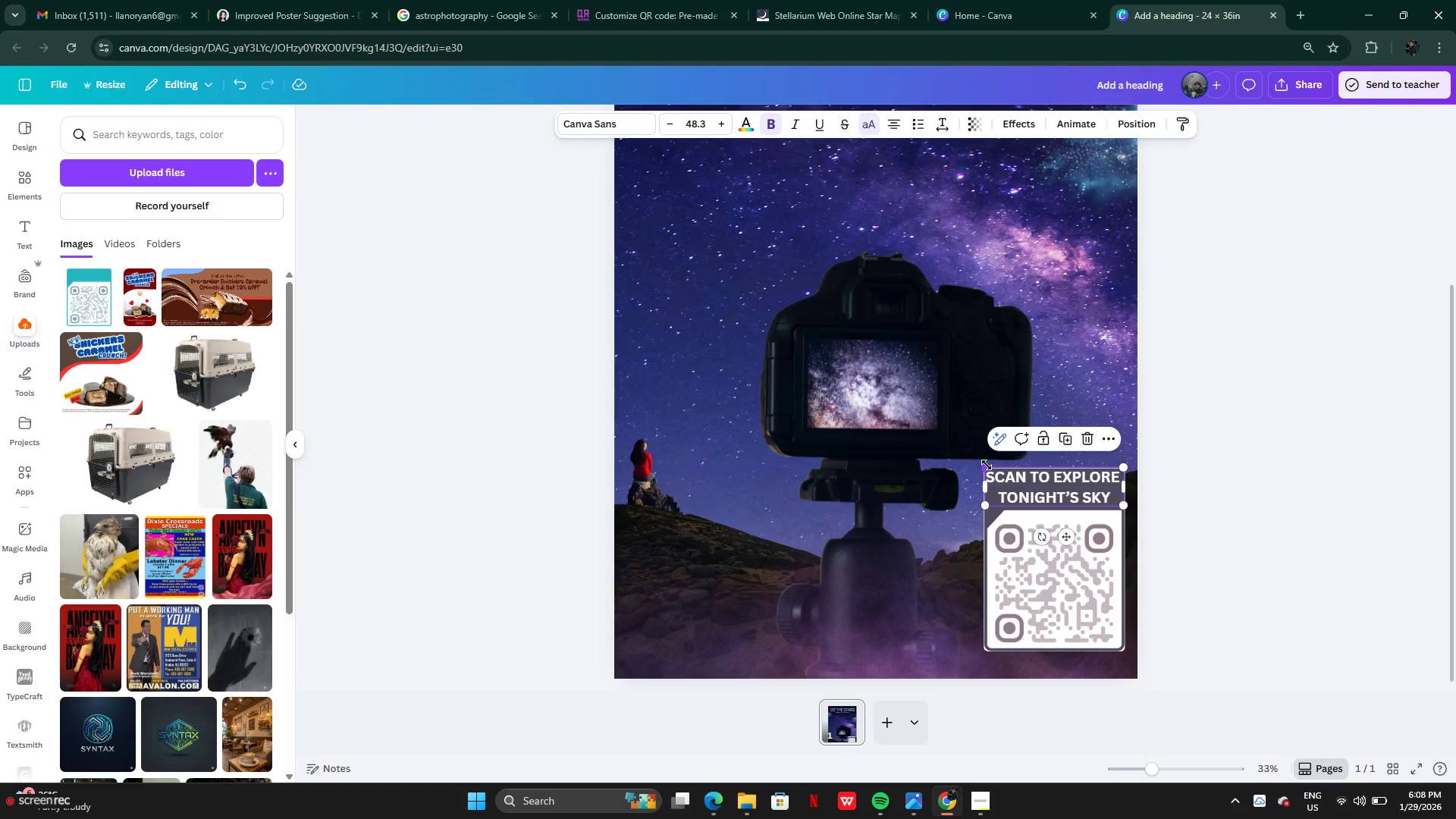 
left_click_drag(start_coordinate=[987, 465], to_coordinate=[998, 466])
 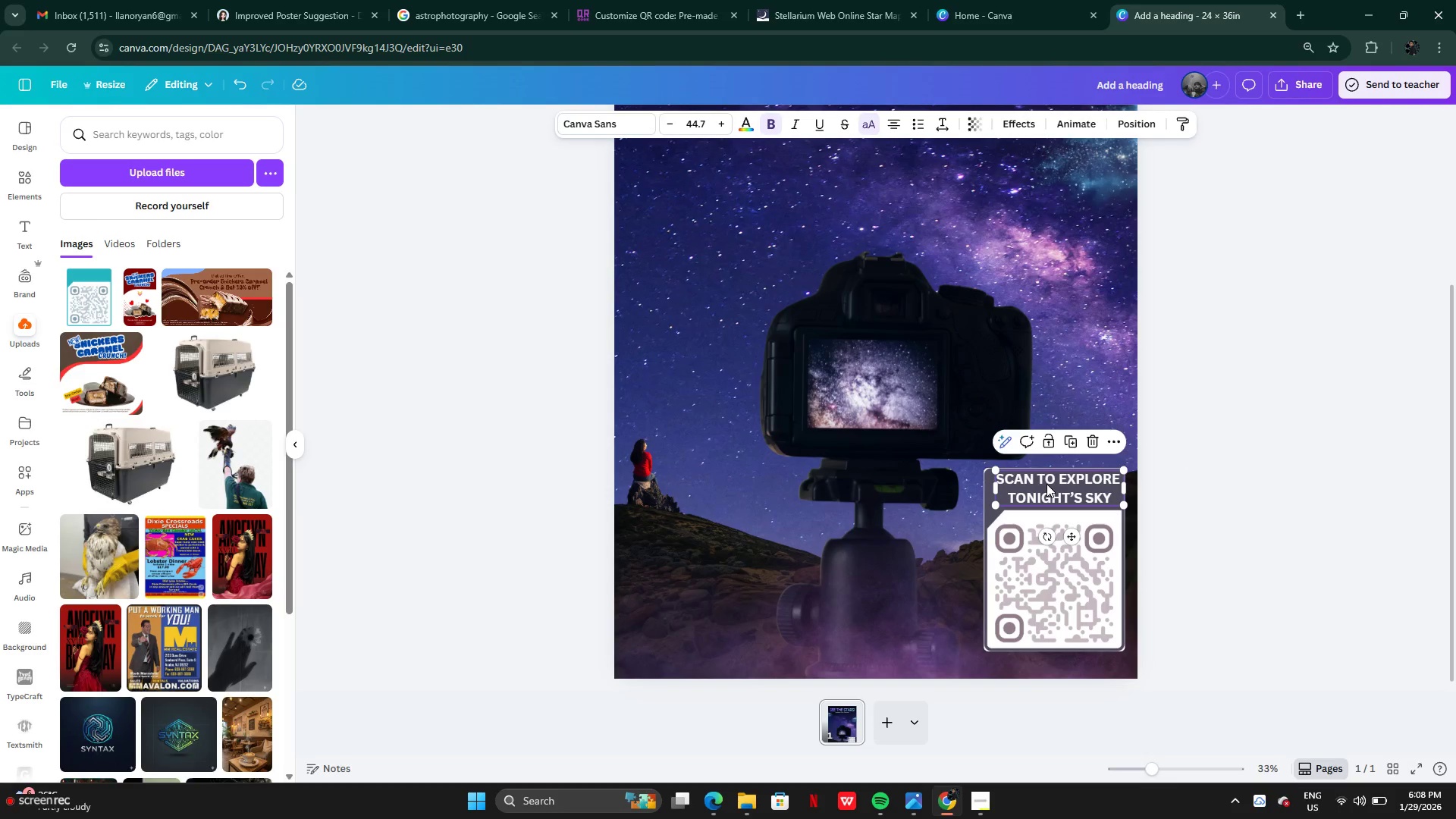 
left_click([1046, 484])
 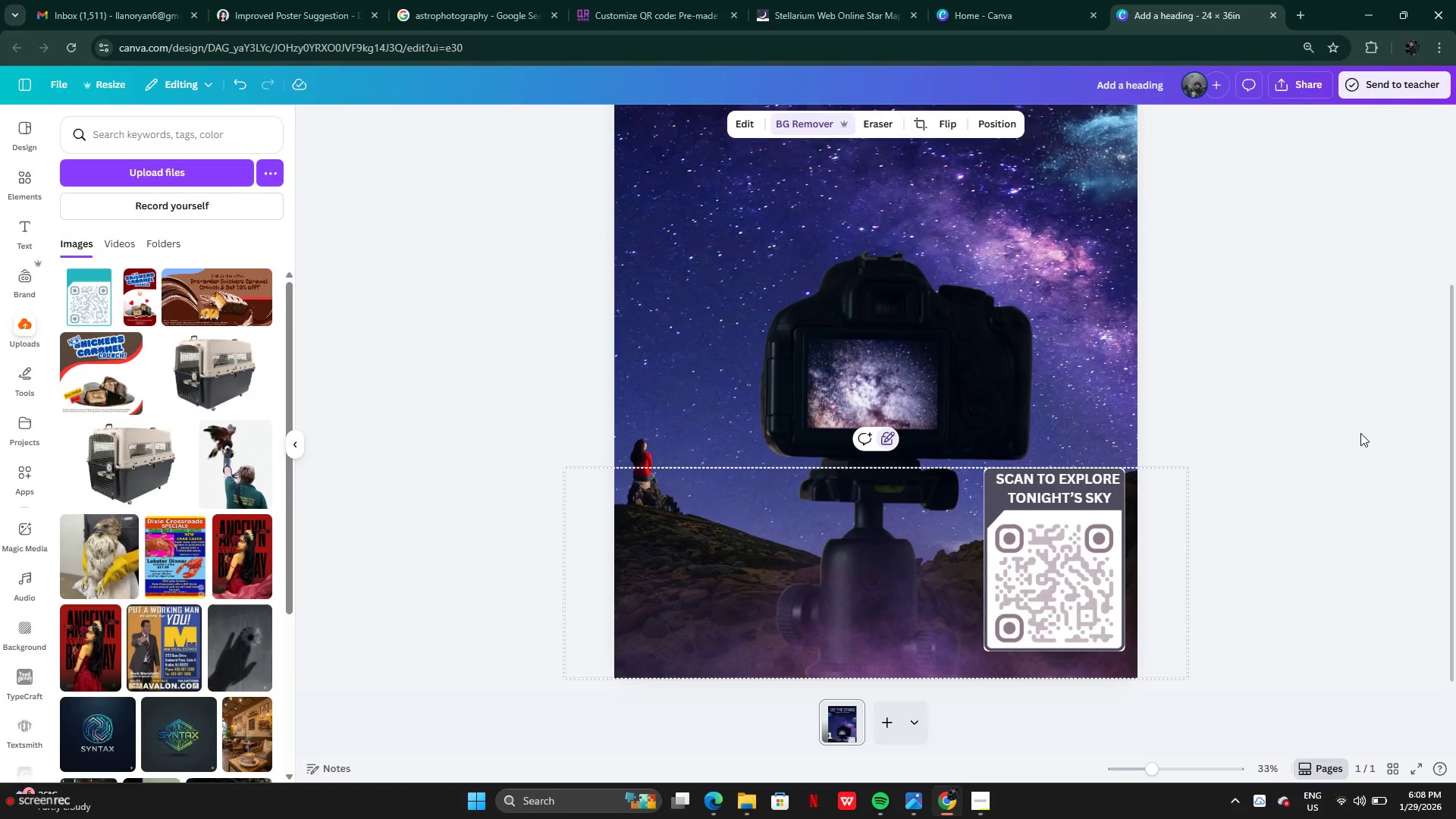 
left_click([1360, 433])
 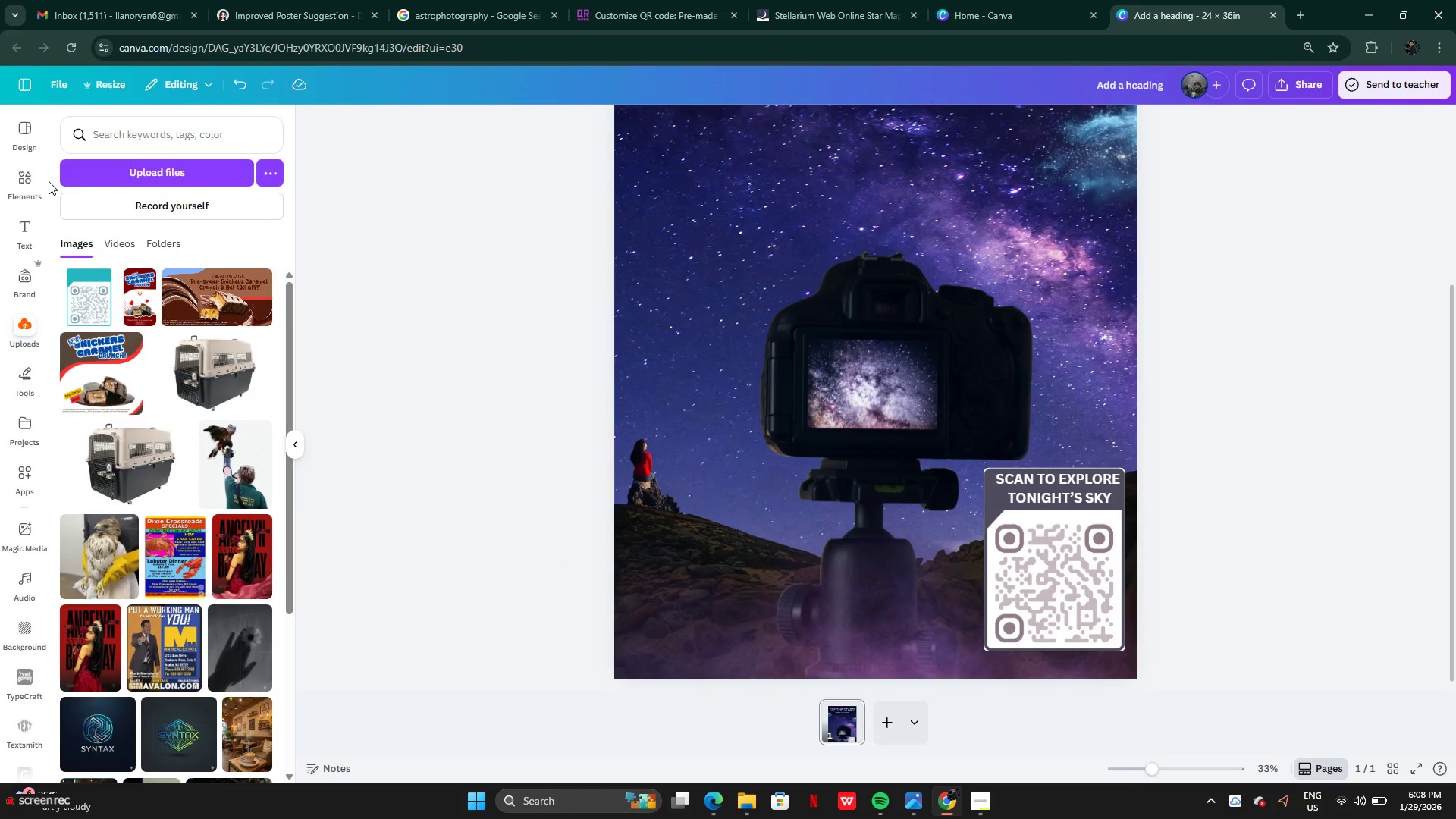 
left_click([34, 175])
 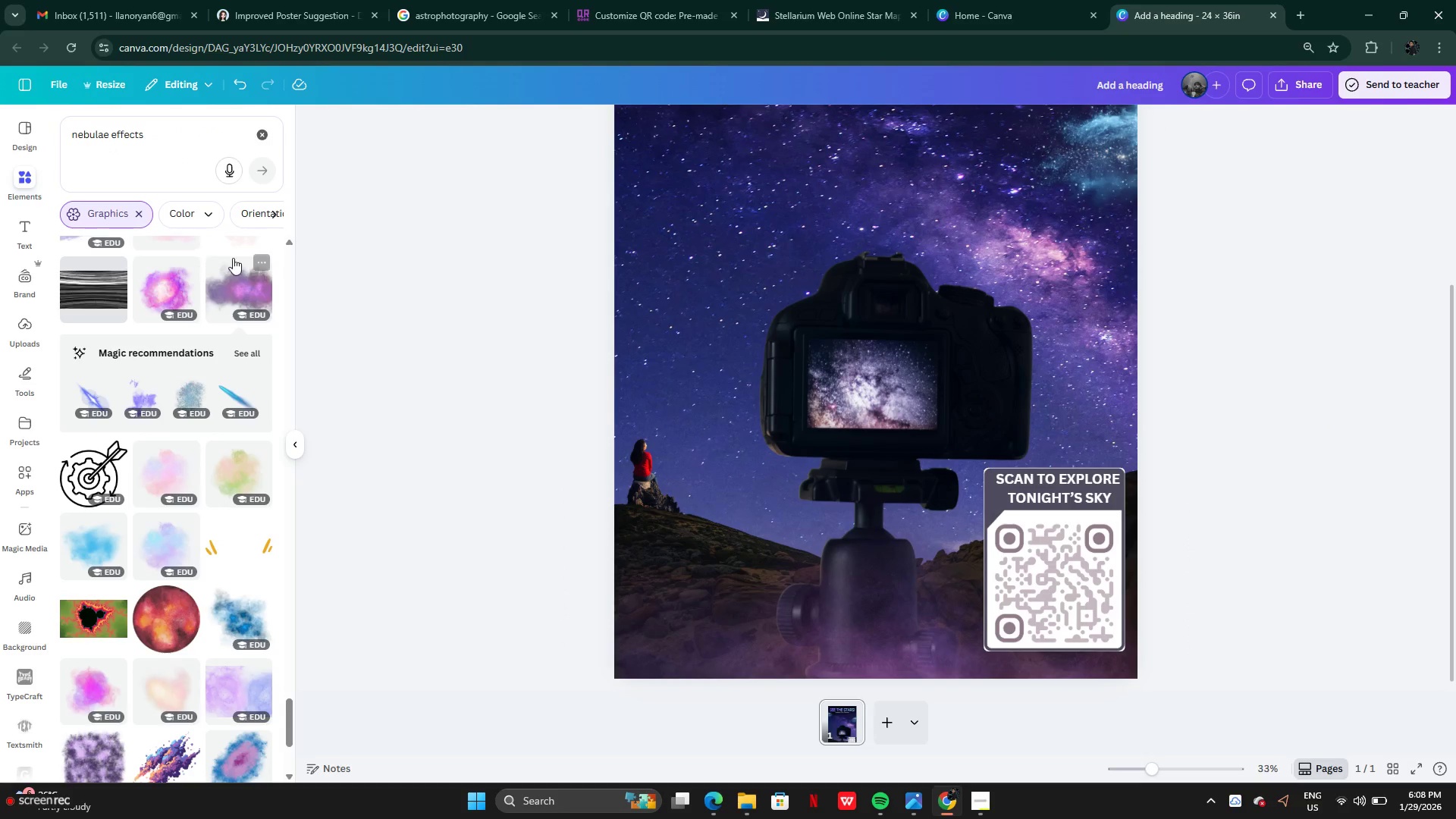 
scroll: coordinate [226, 287], scroll_direction: up, amount: 3.0
 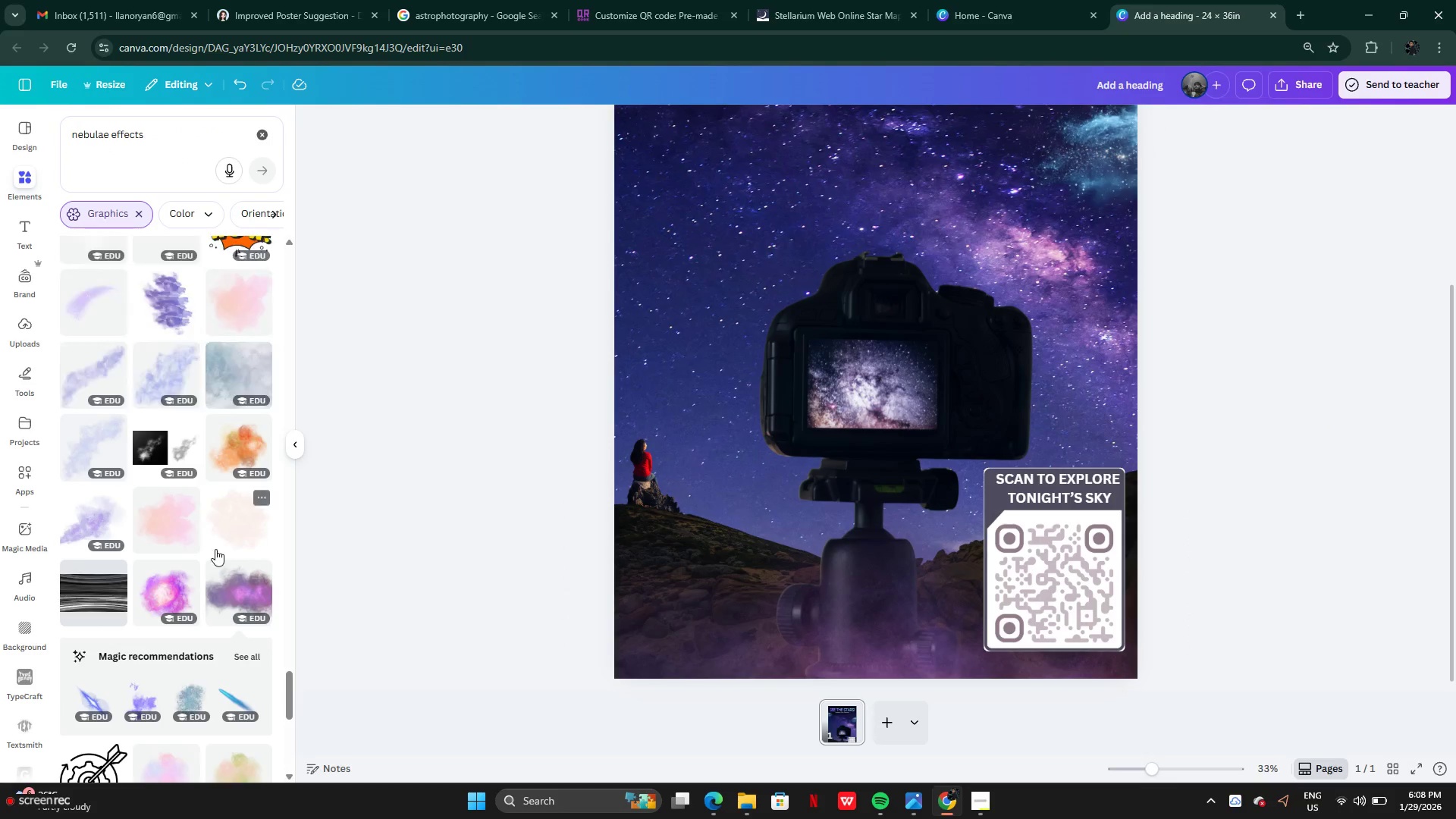 
mouse_move([220, 547])
 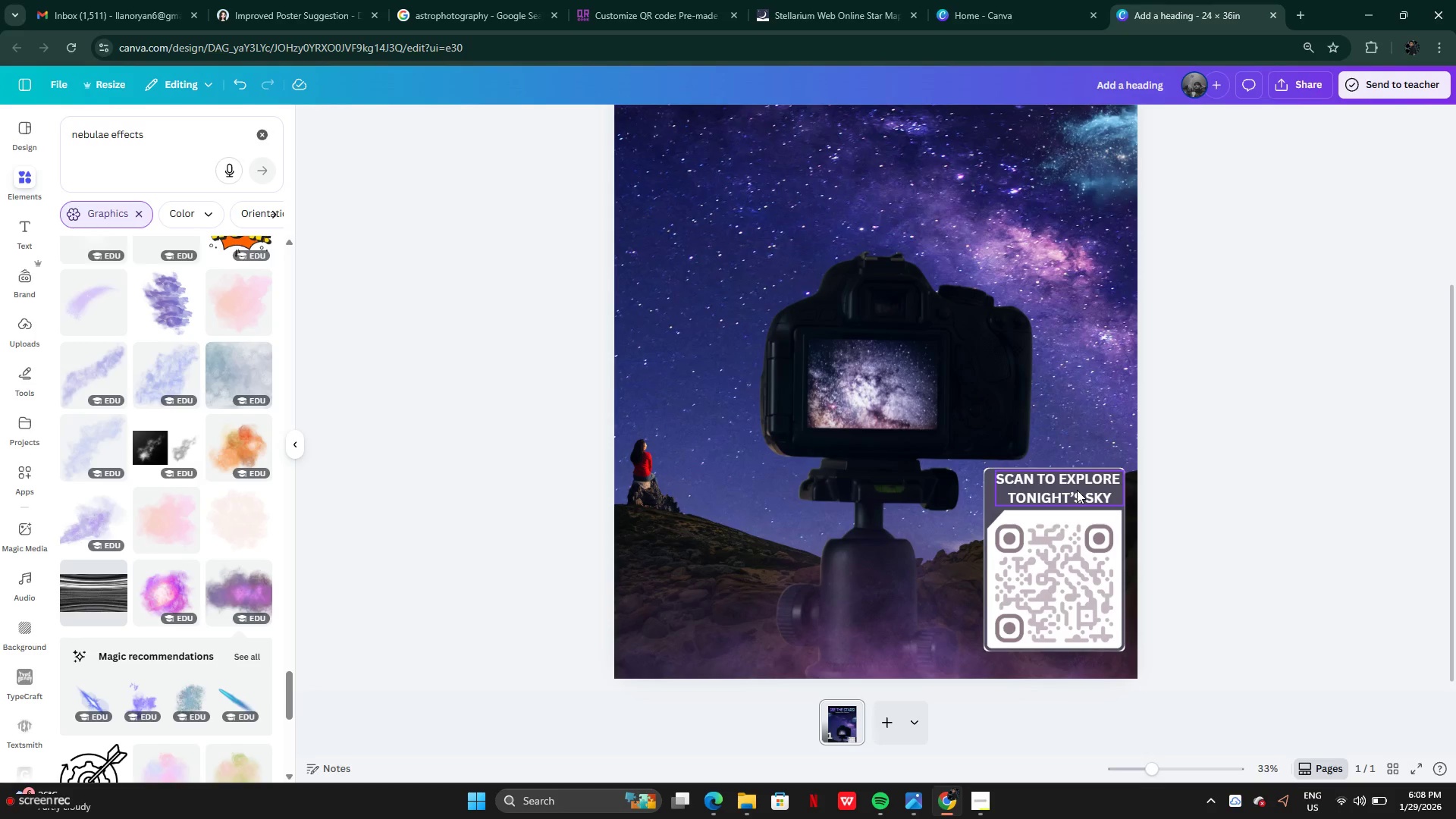 
left_click_drag(start_coordinate=[1077, 490], to_coordinate=[1072, 491])
 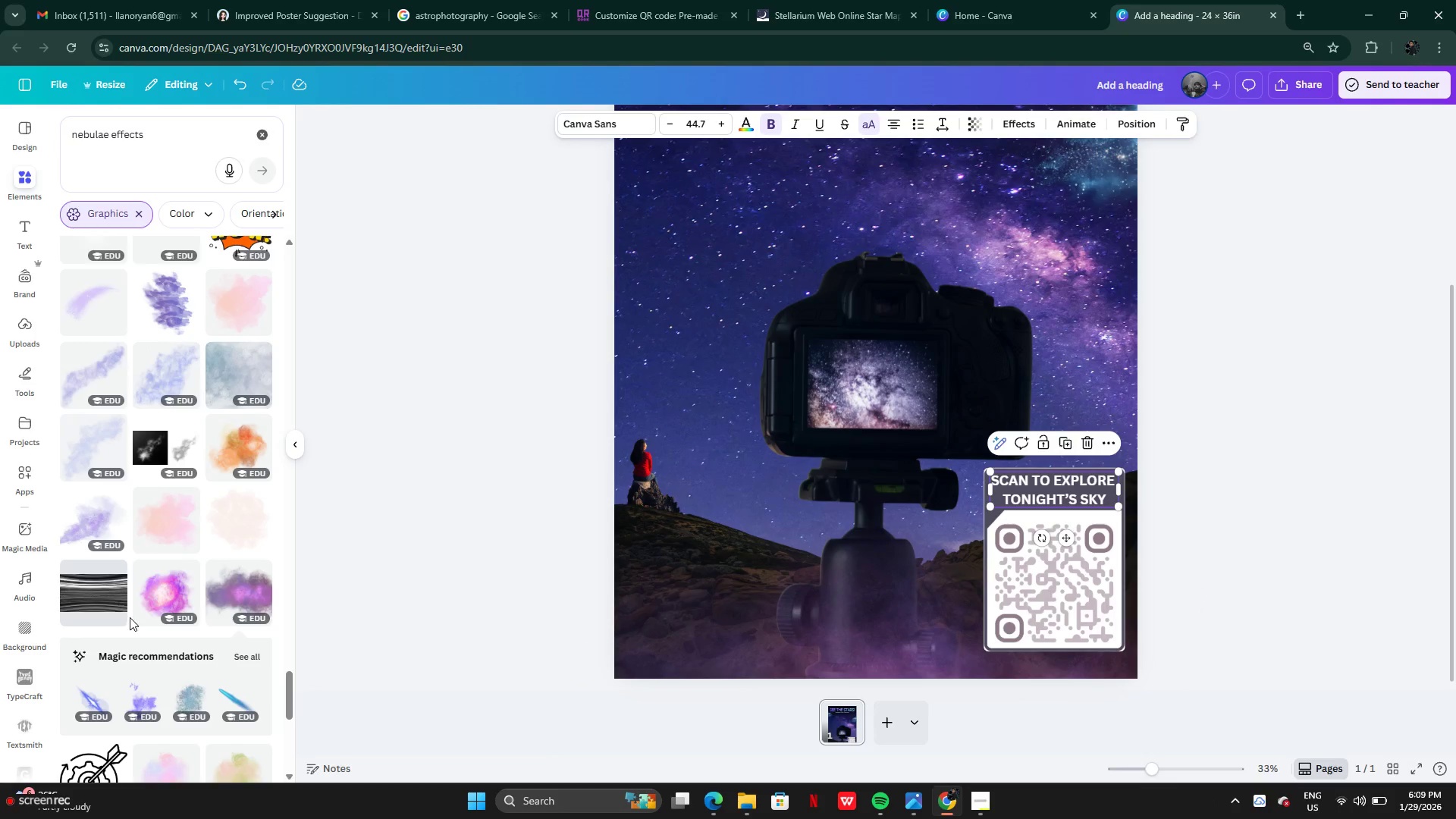 
scroll: coordinate [172, 548], scroll_direction: up, amount: 15.0
 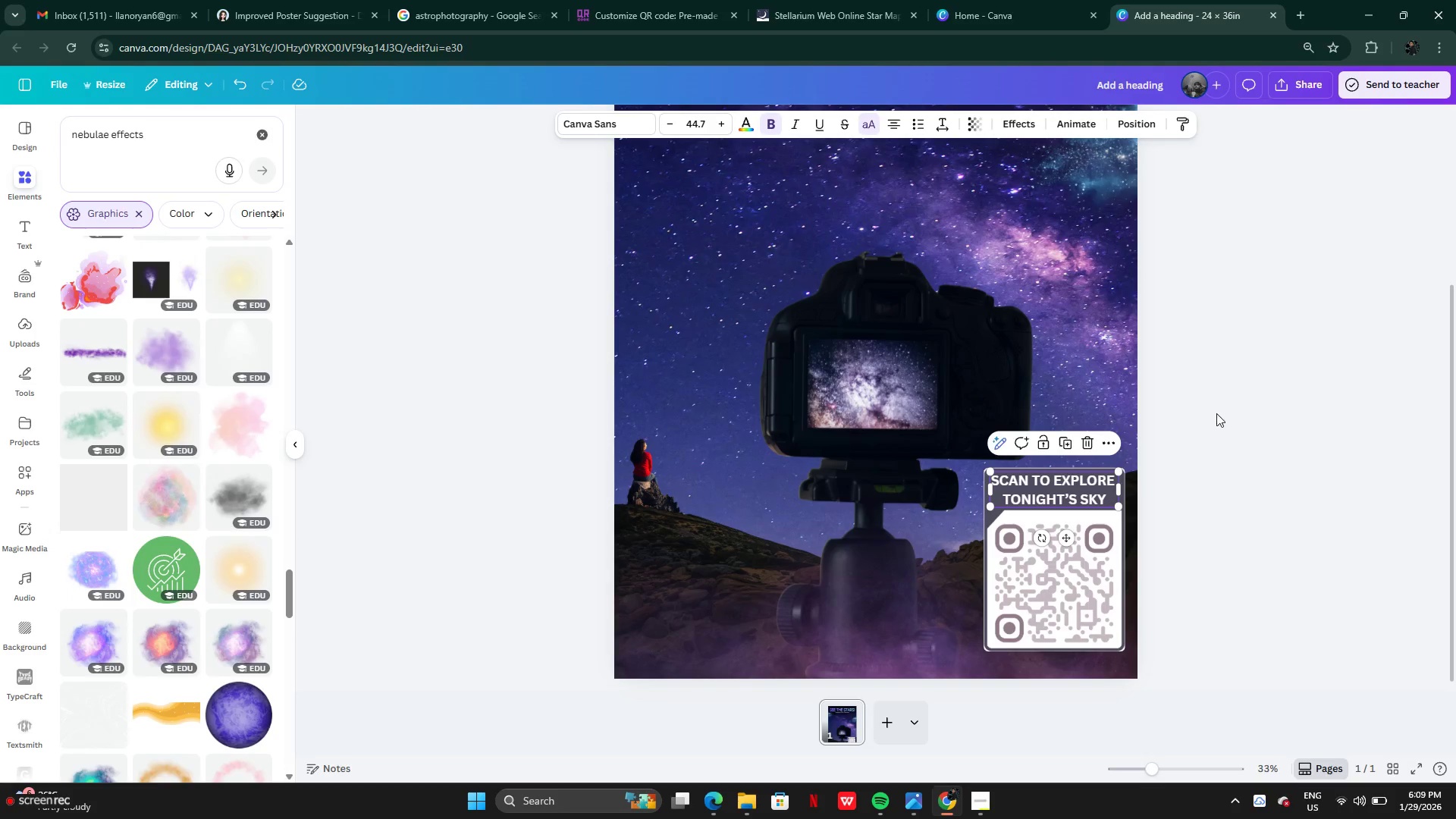 
left_click([1306, 456])
 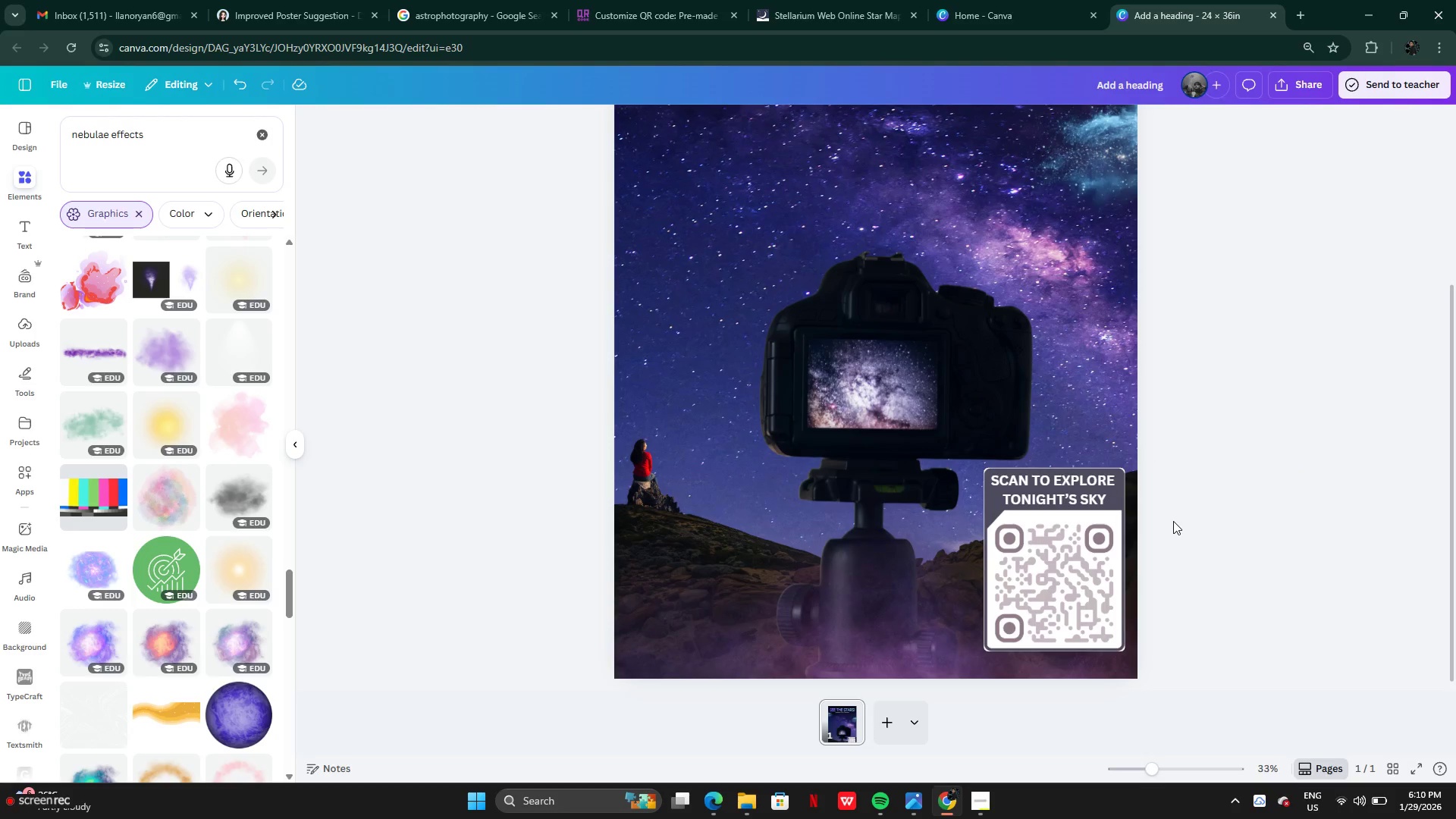 
wait(65.72)
 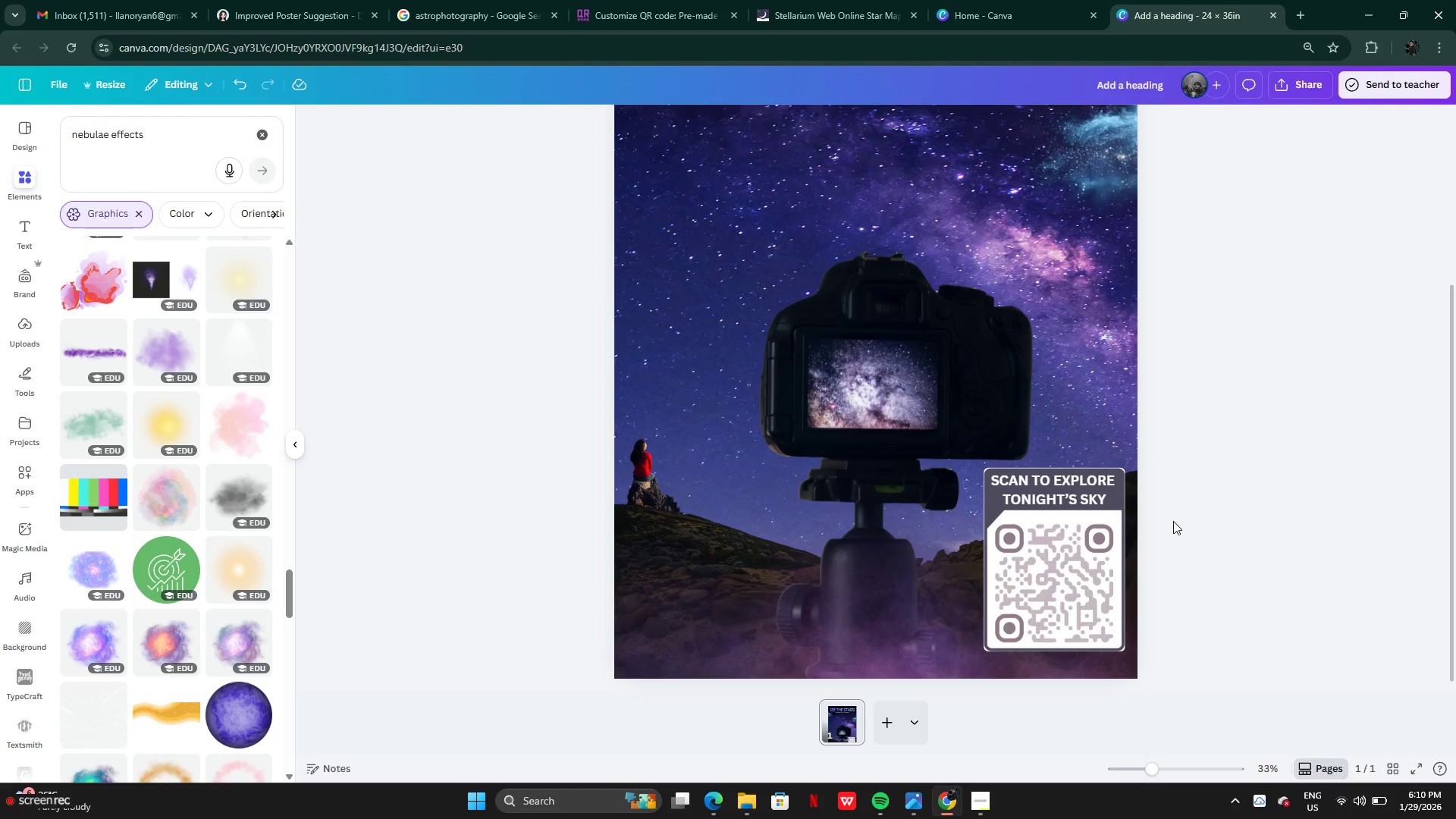 
left_click([1177, 453])
 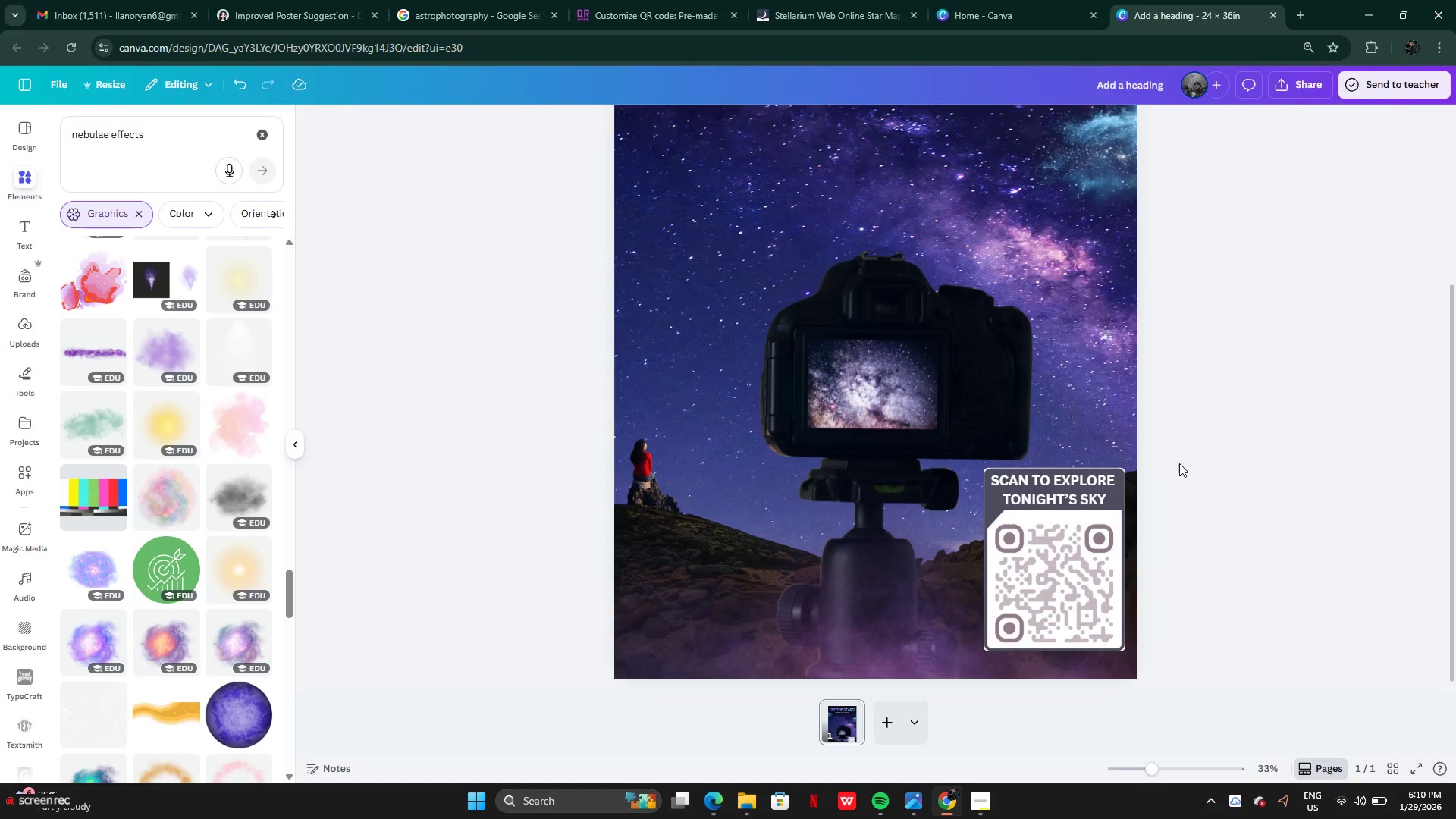 
left_click_drag(start_coordinate=[1194, 464], to_coordinate=[1078, 494])
 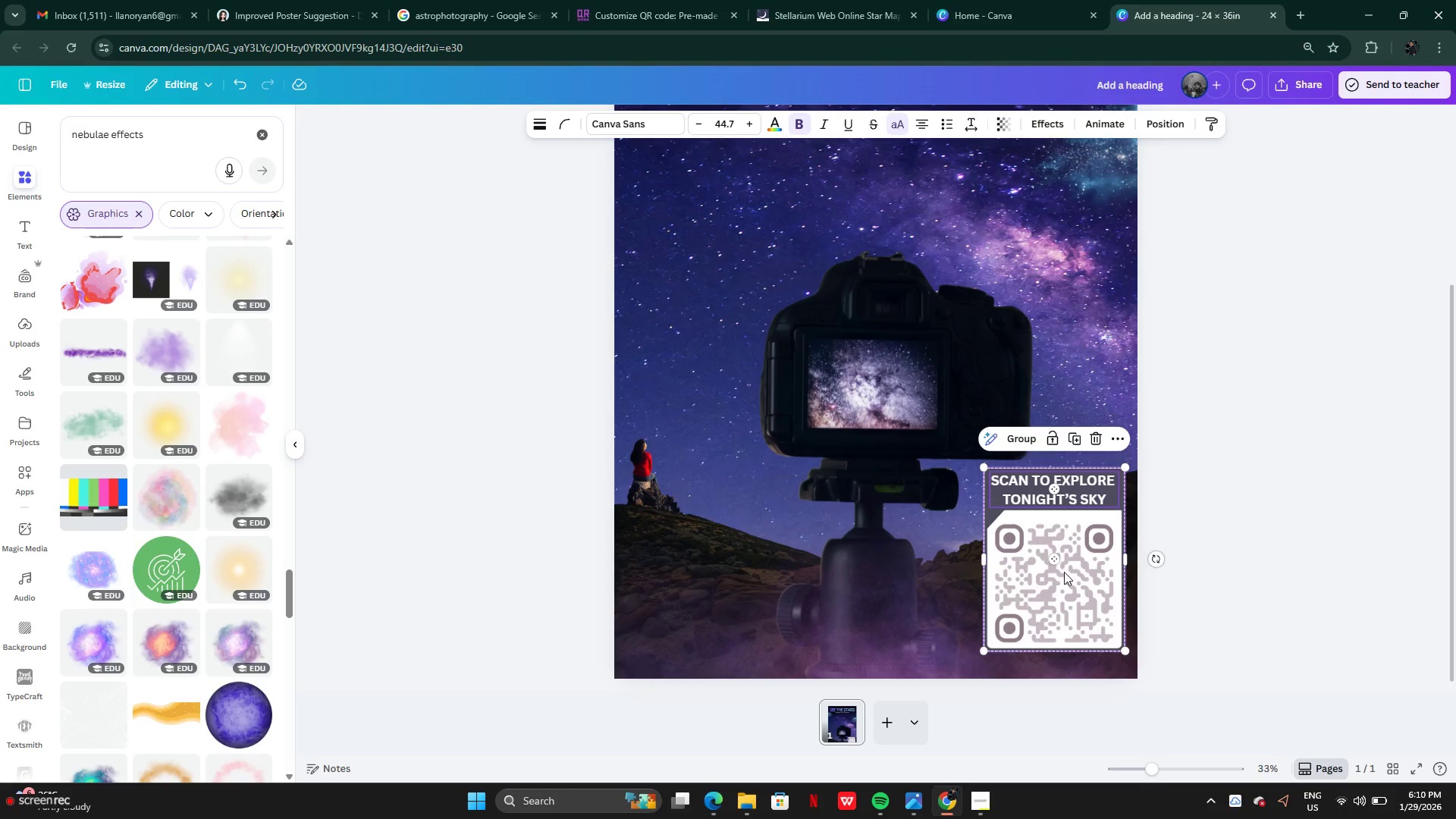 
left_click_drag(start_coordinate=[1064, 572], to_coordinate=[720, 572])
 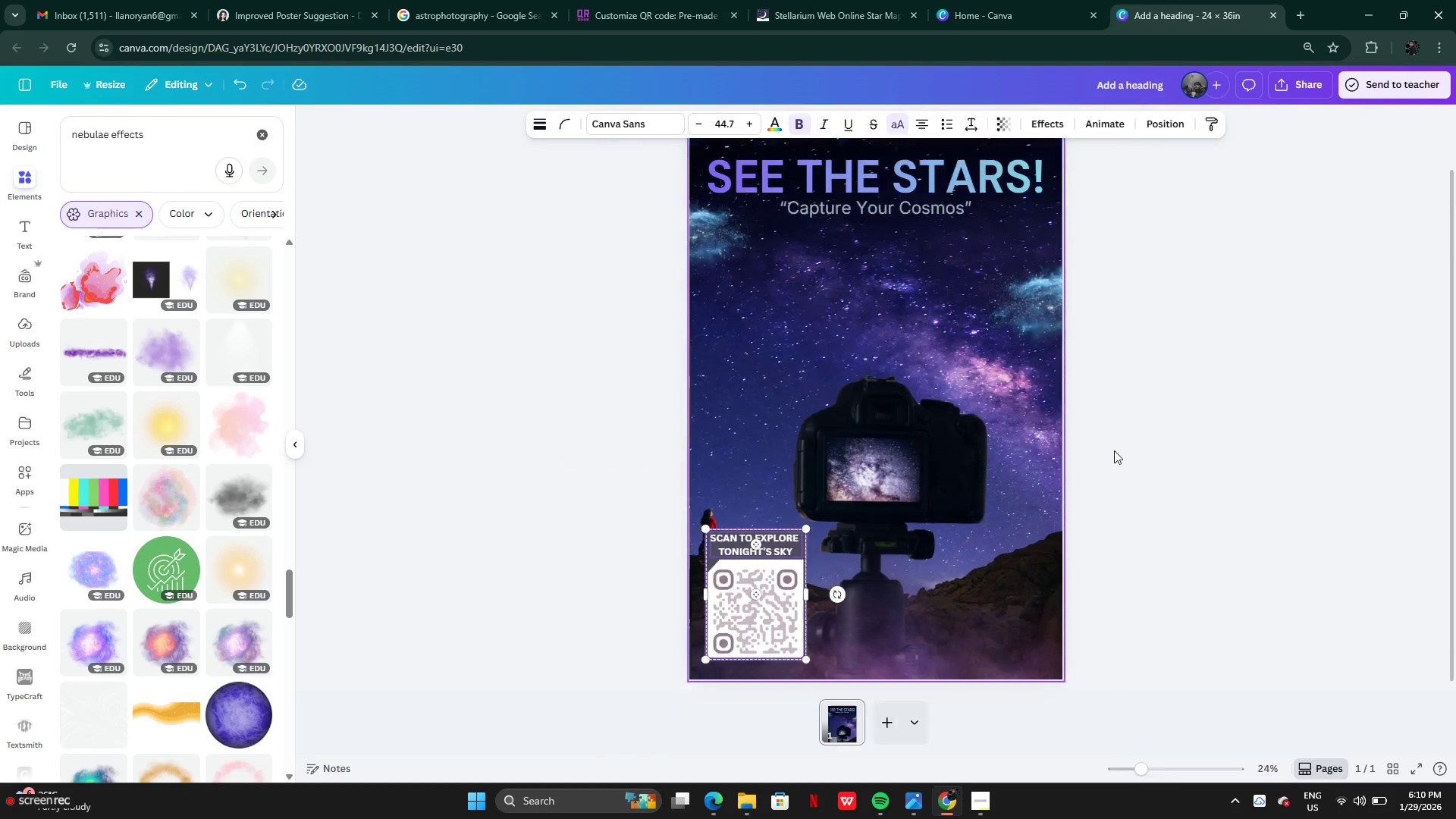 
left_click([1190, 435])
 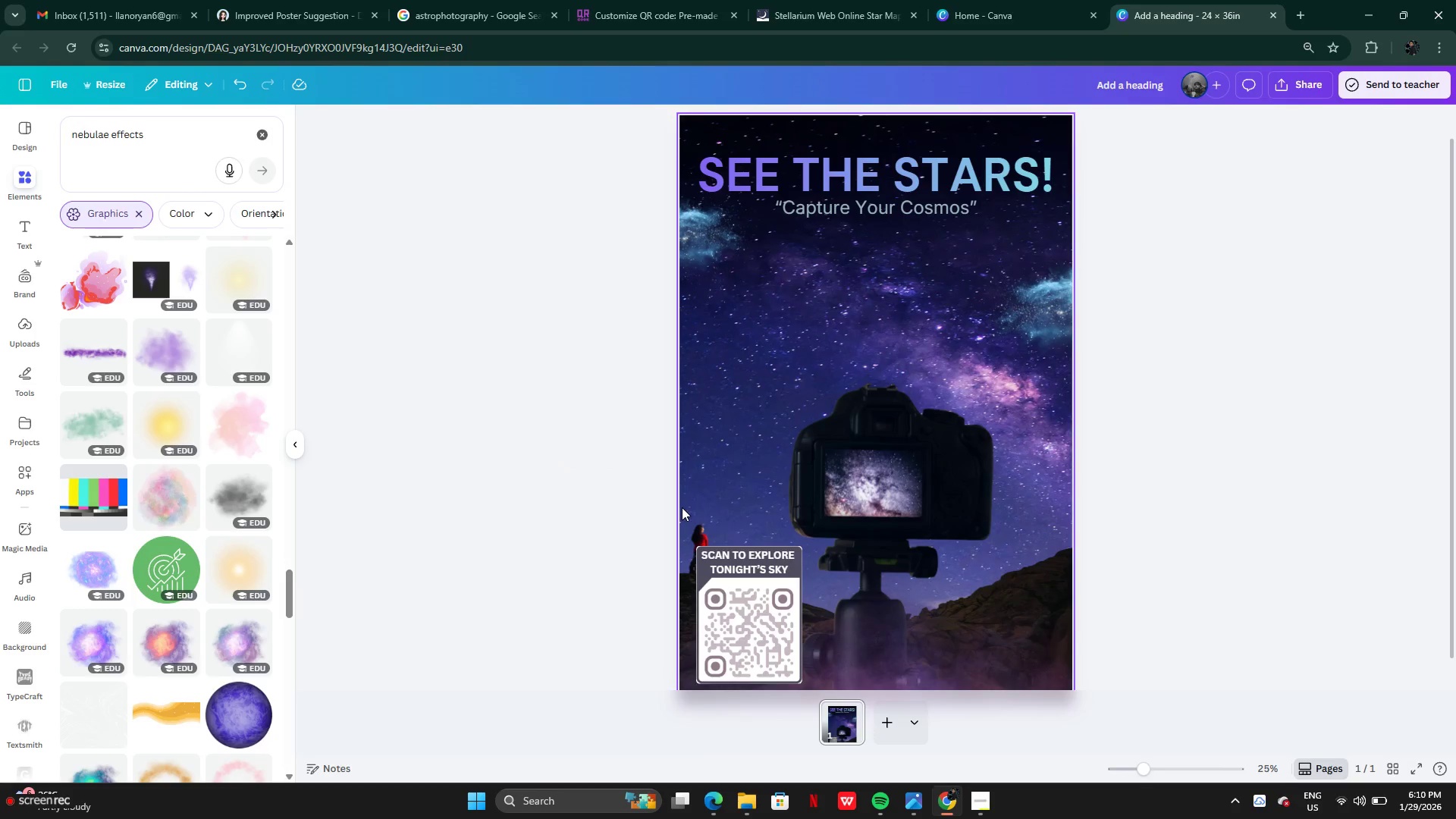 
left_click([695, 527])
 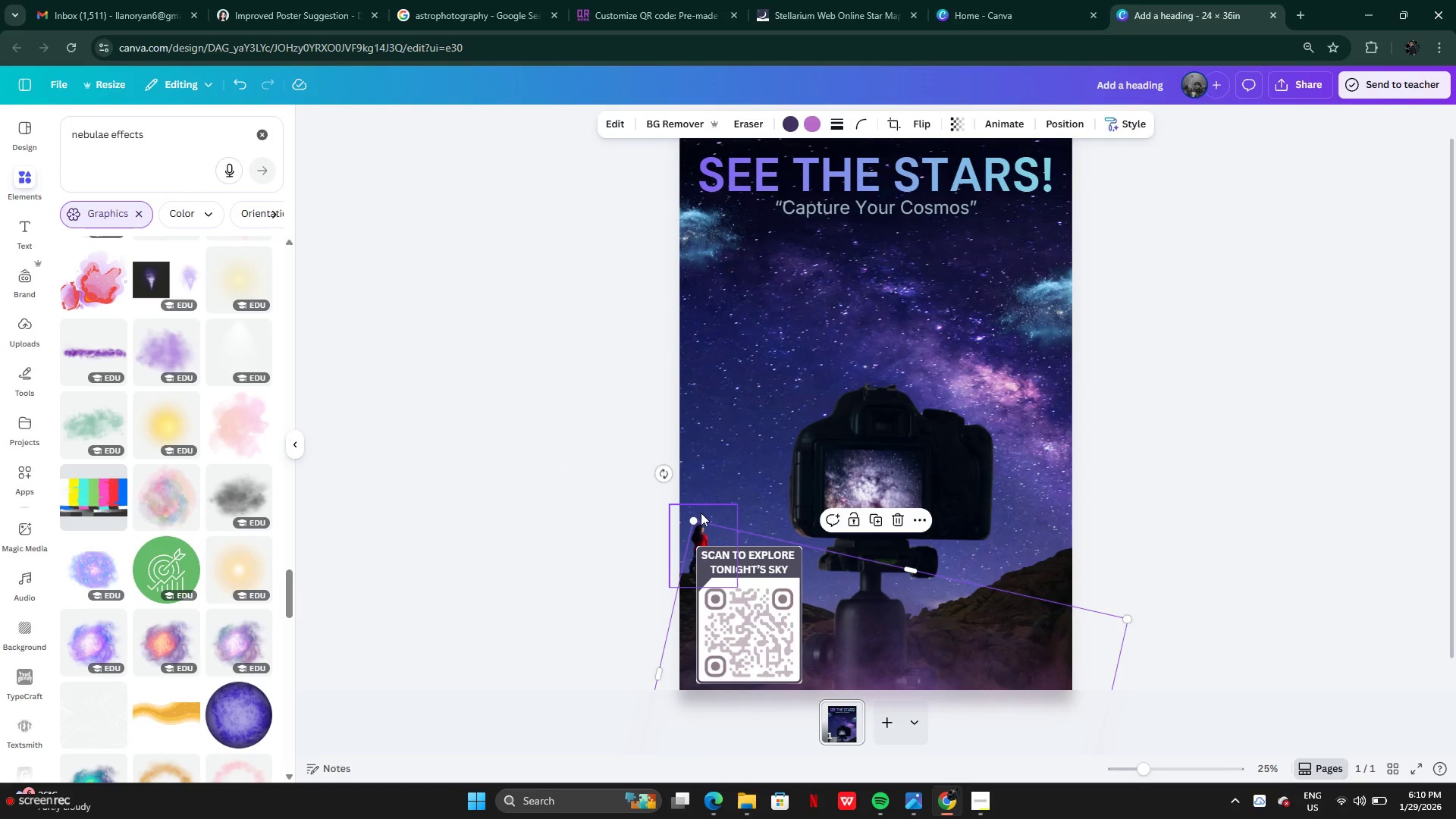 
left_click([702, 512])
 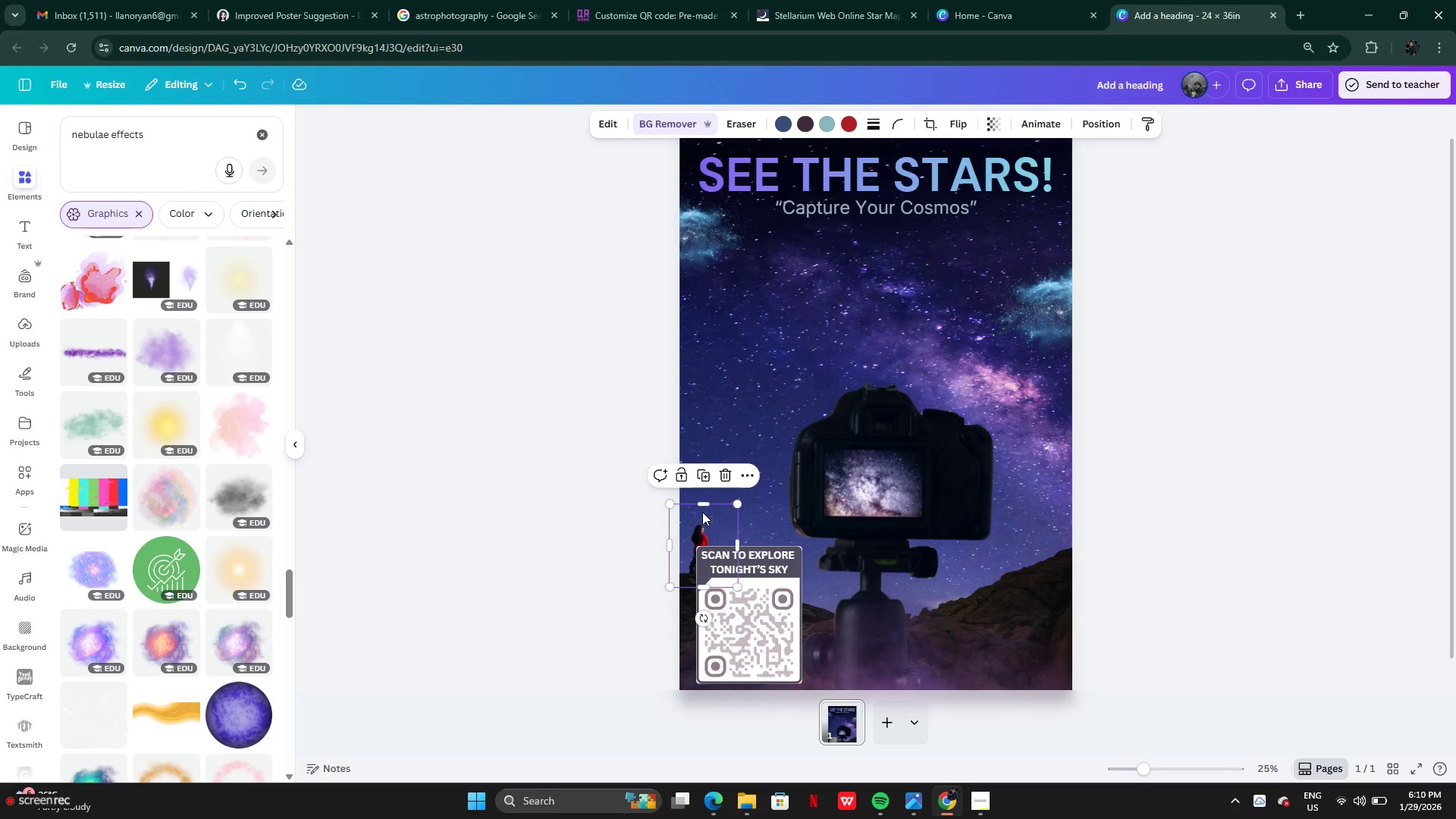 
left_click_drag(start_coordinate=[702, 512], to_coordinate=[1042, 463])
 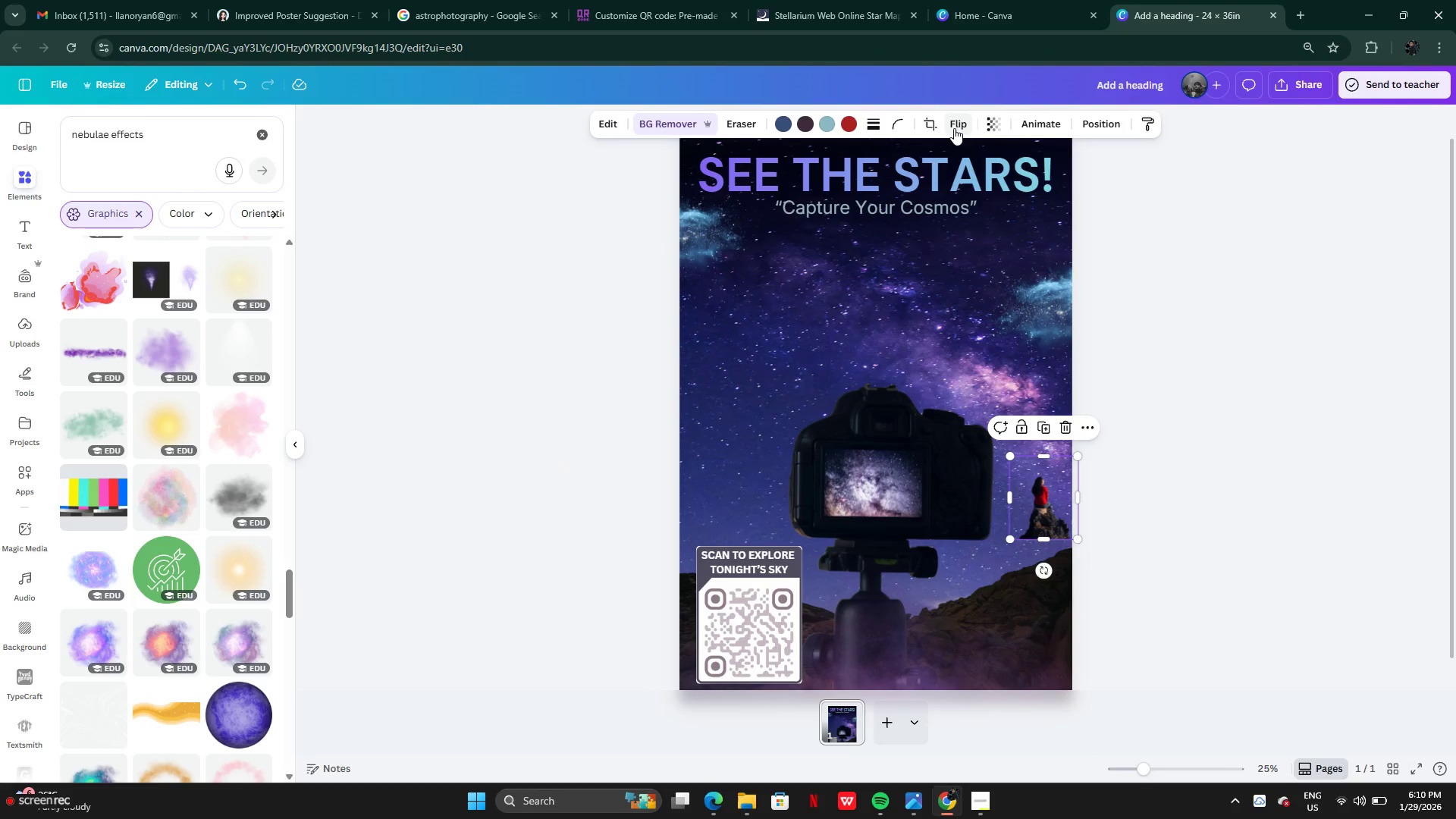 
left_click([954, 130])
 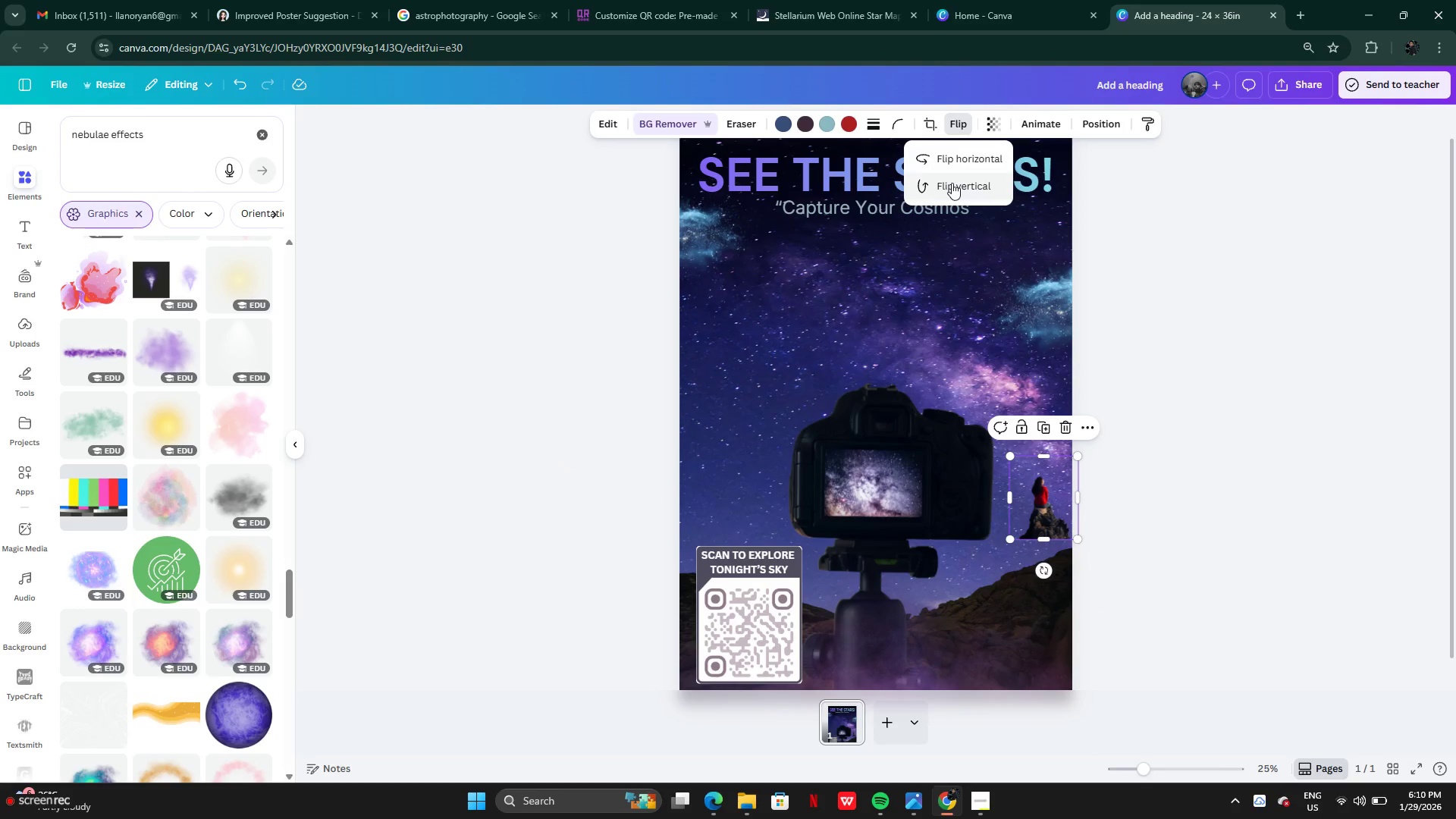 
left_click([952, 183])
 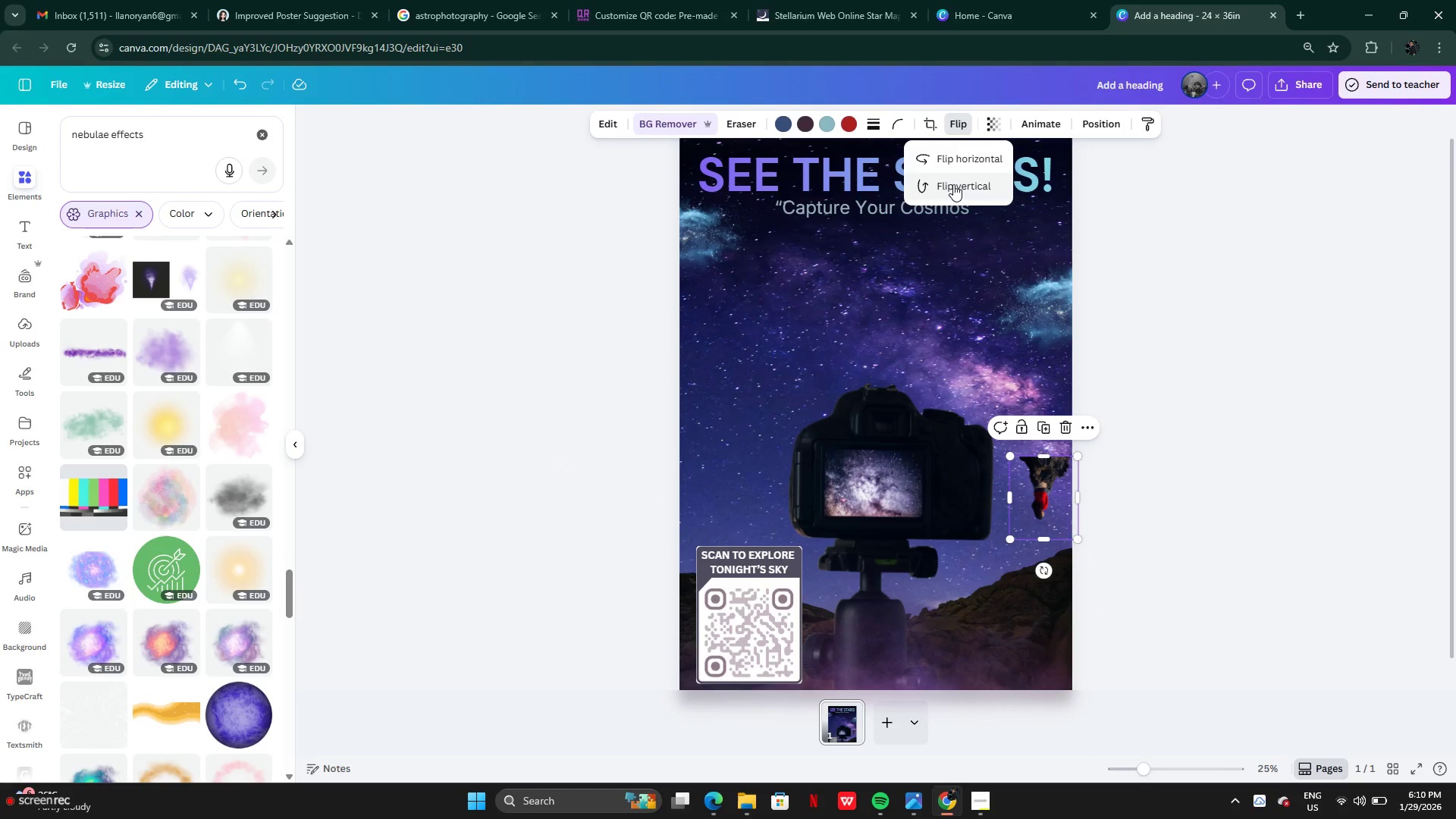 
left_click([953, 184])
 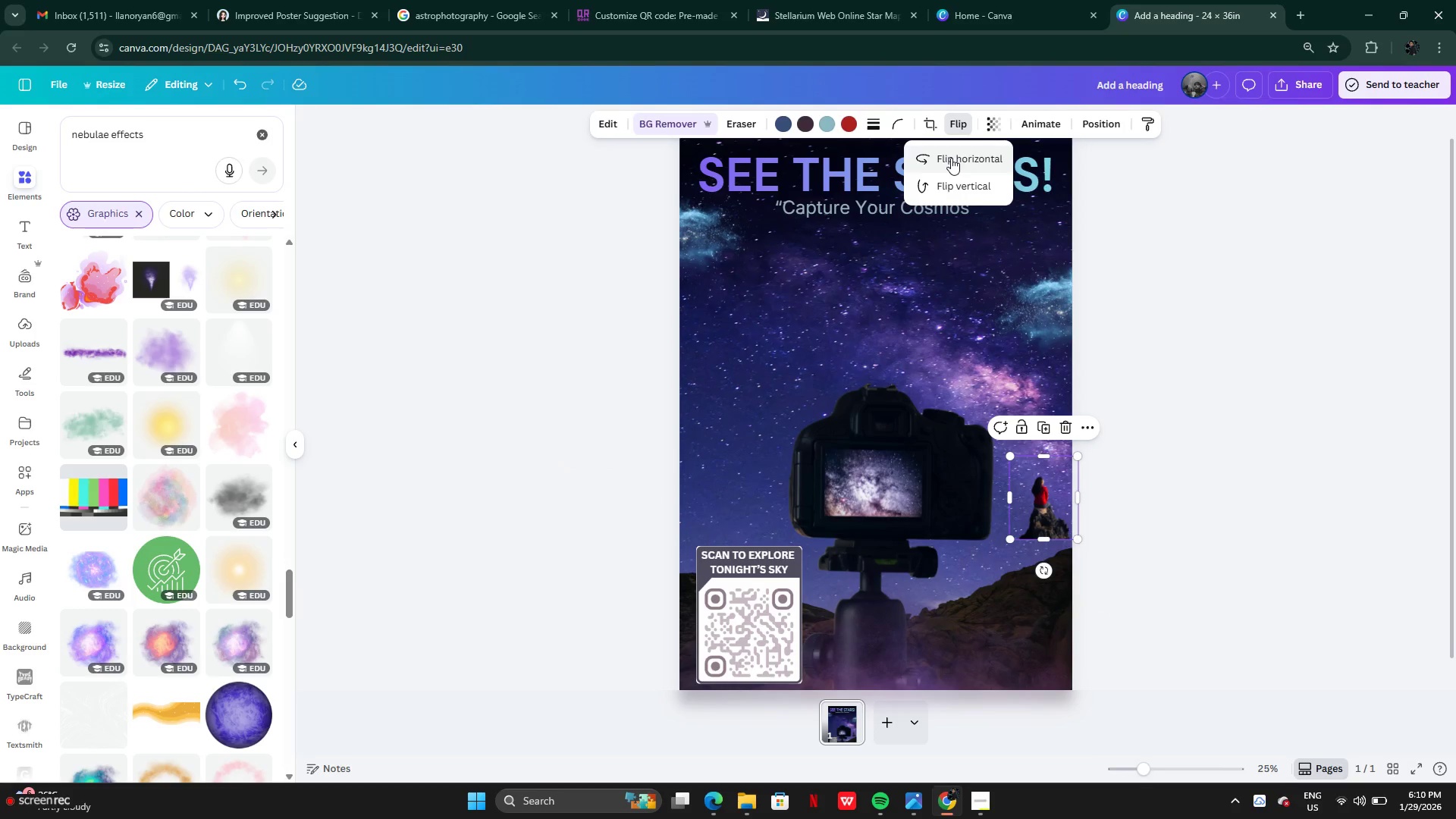 
left_click([951, 158])
 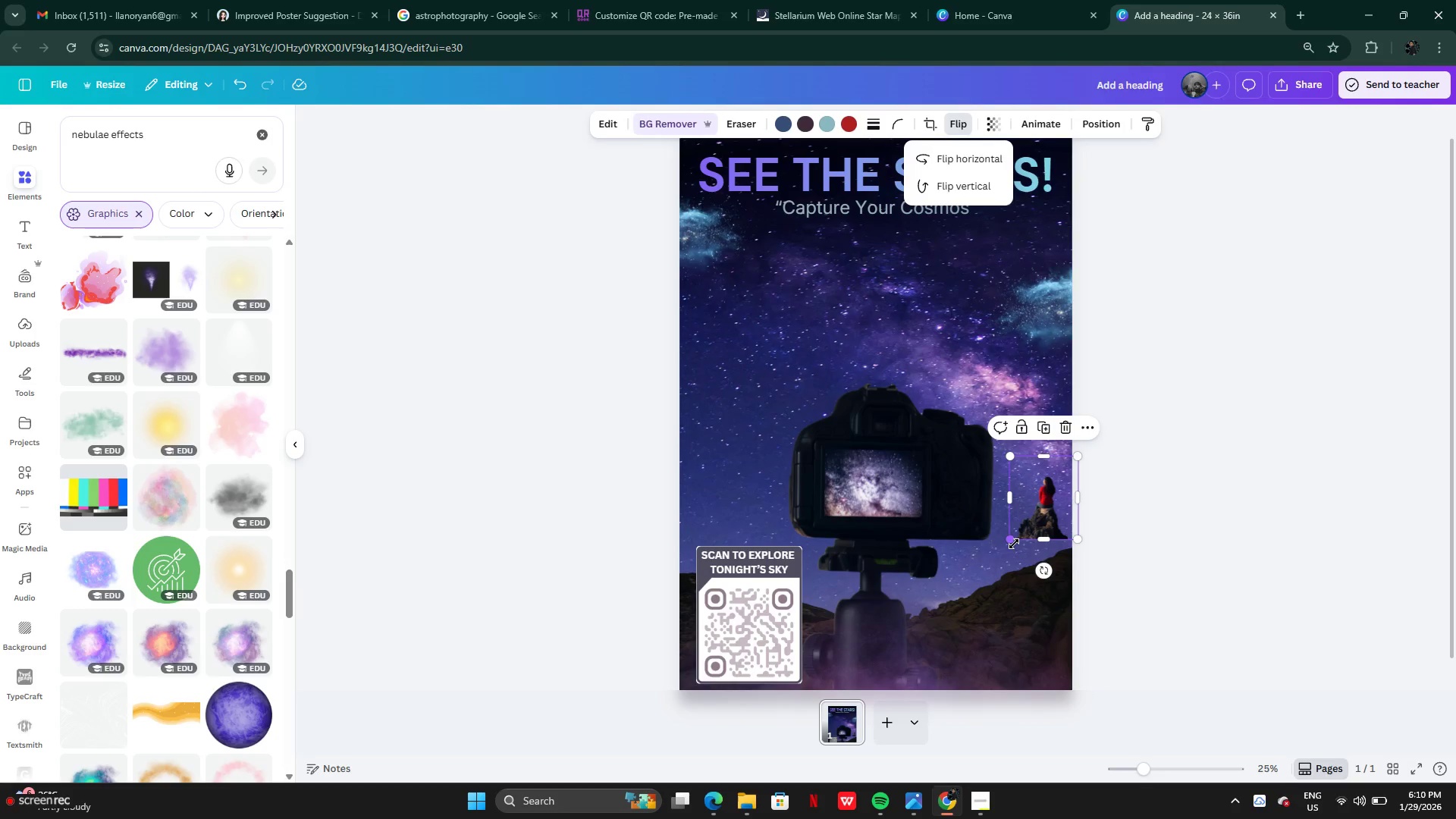 
left_click_drag(start_coordinate=[1012, 544], to_coordinate=[1008, 572])
 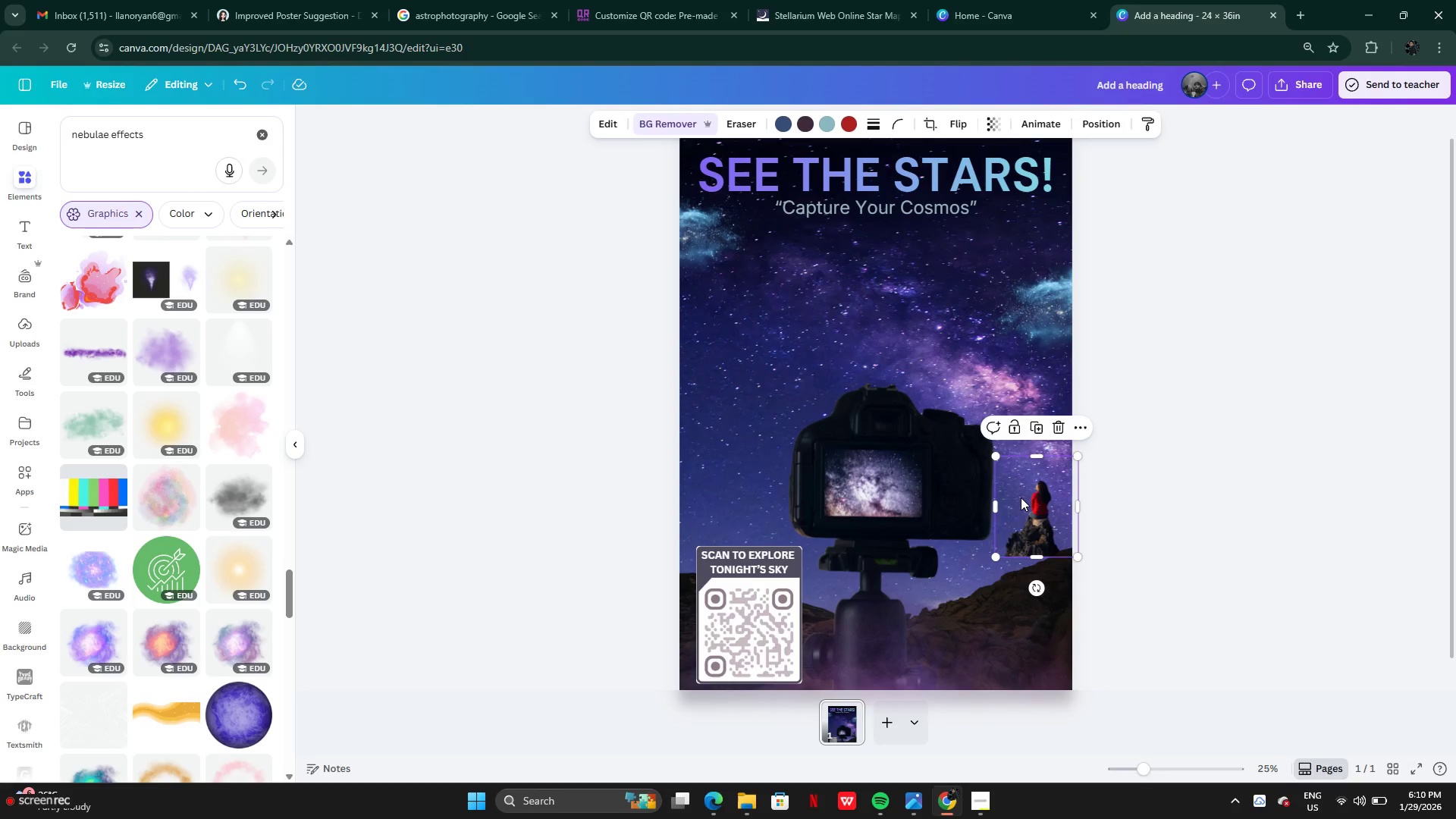 
left_click_drag(start_coordinate=[1021, 499], to_coordinate=[1028, 523])
 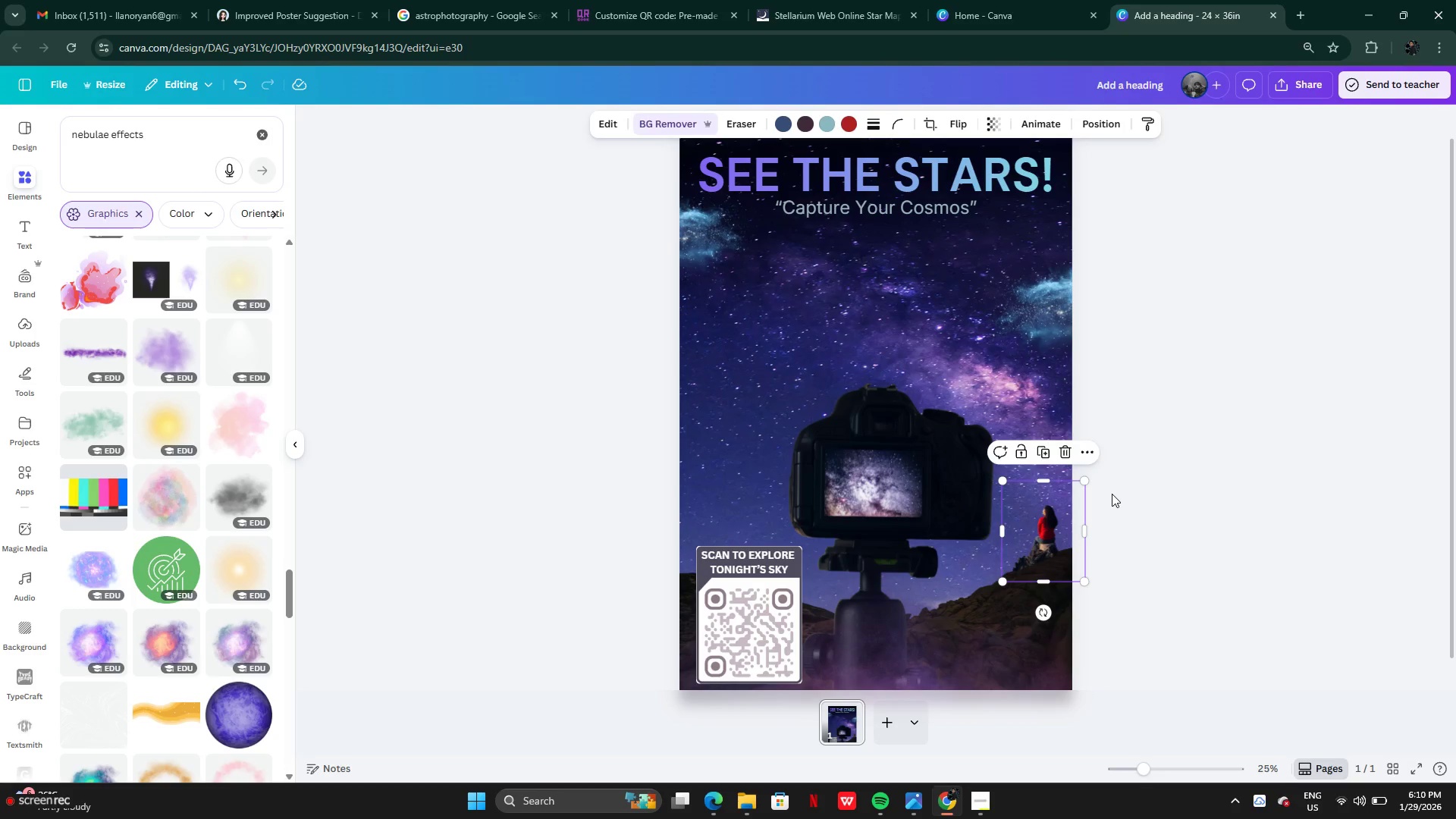 
left_click([1112, 494])
 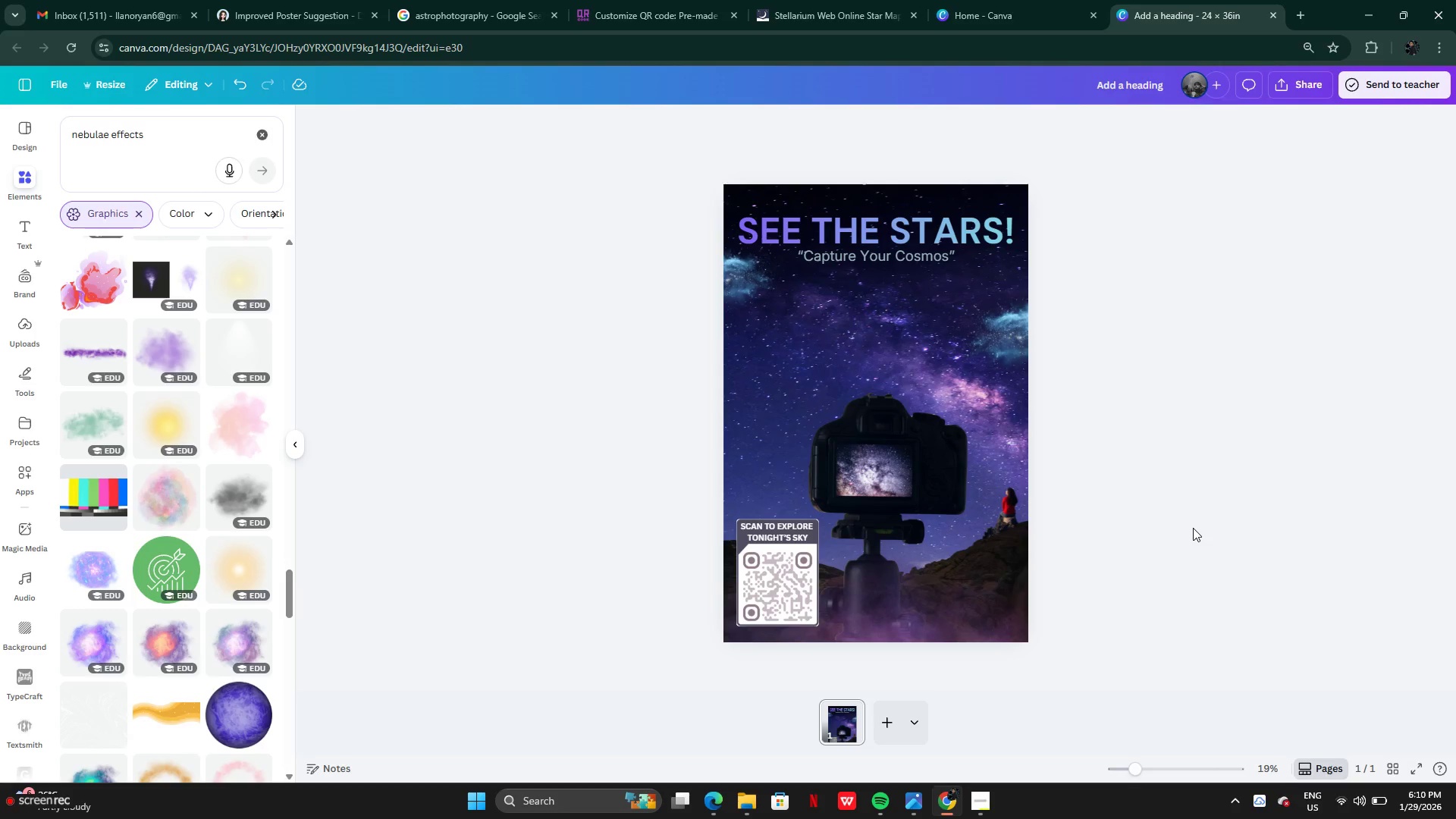 
wait(11.84)
 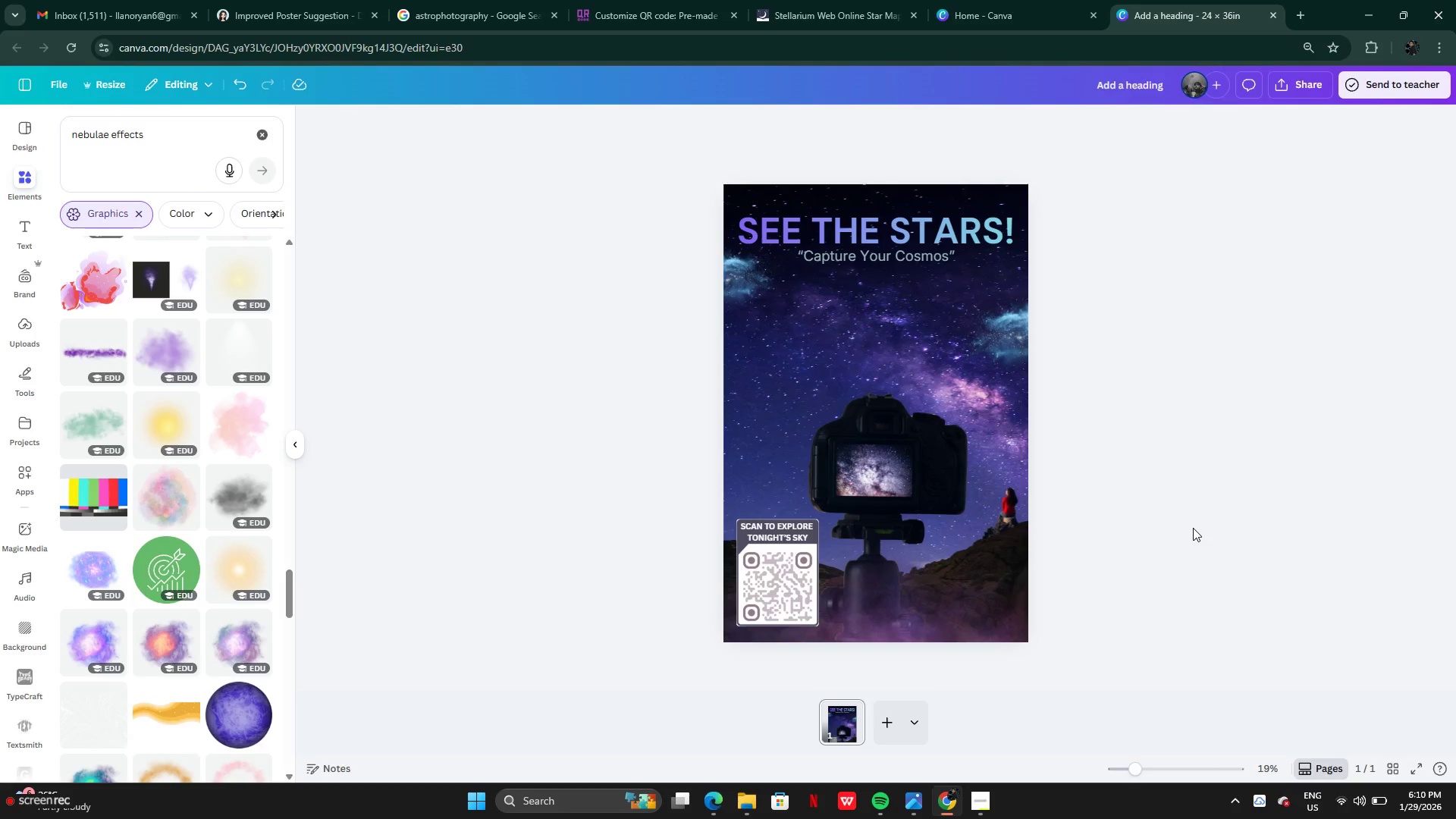 
left_click_drag(start_coordinate=[791, 586], to_coordinate=[789, 582])
 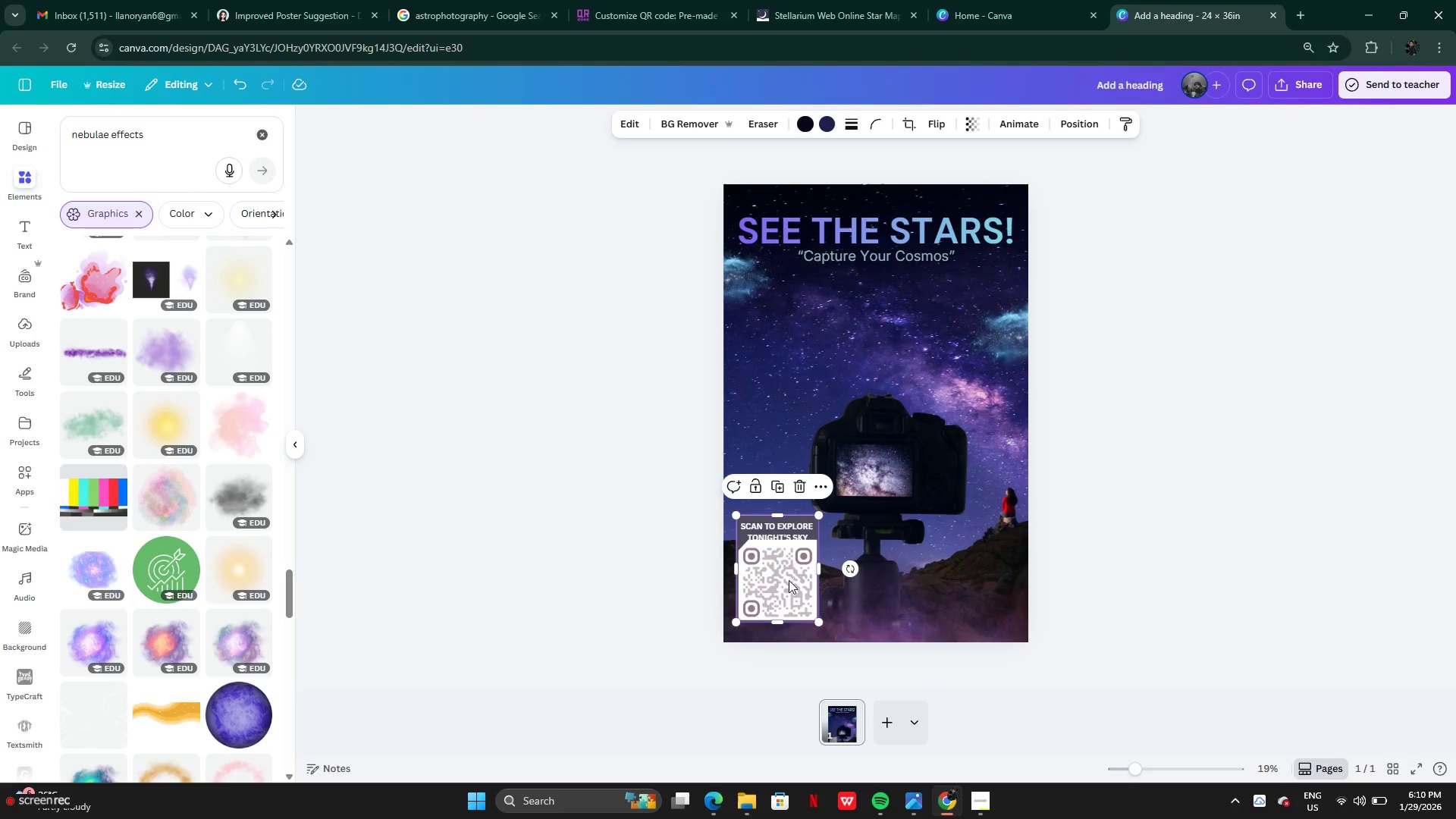 
key(Control+Z)
 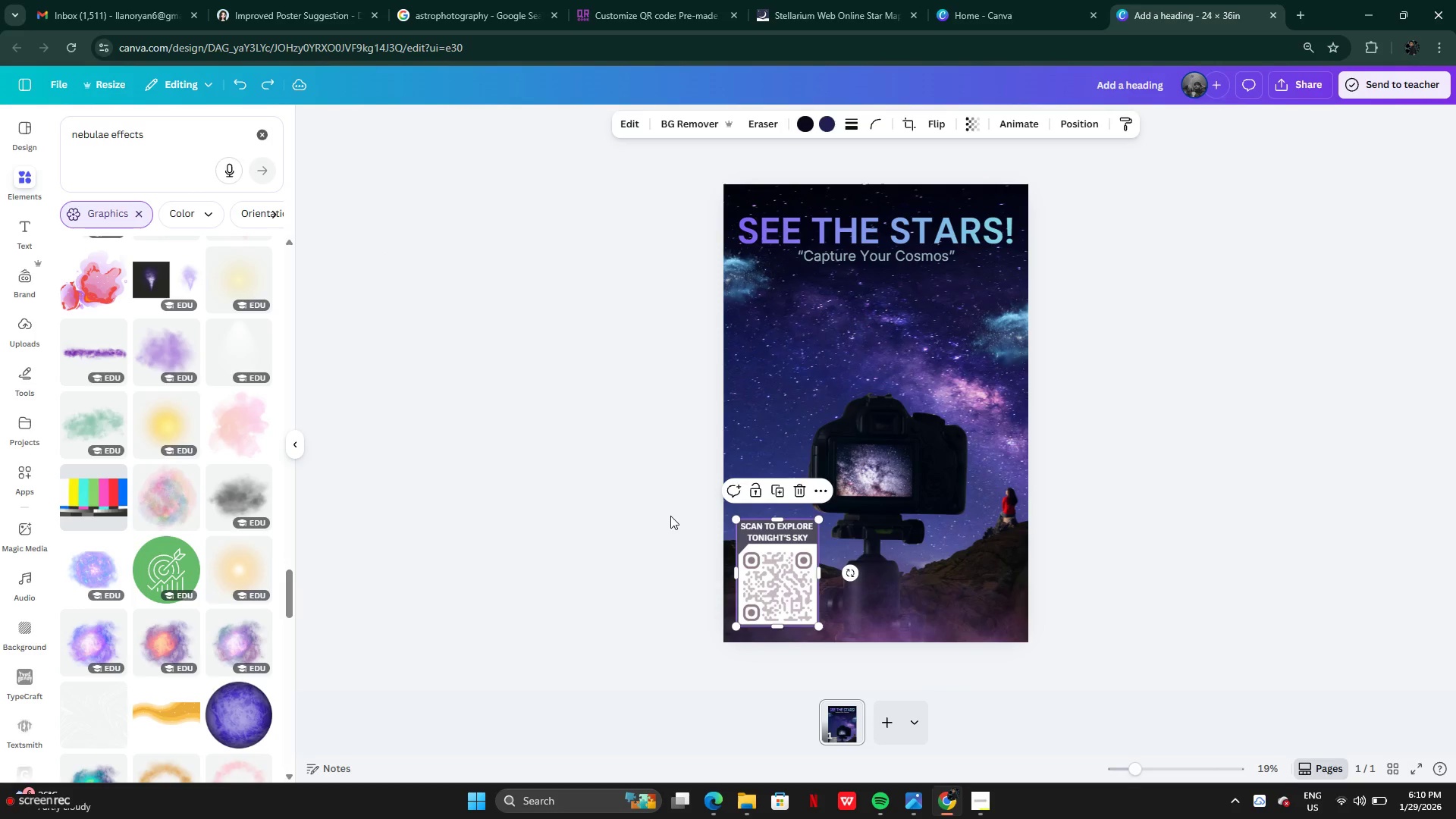 
left_click([670, 516])
 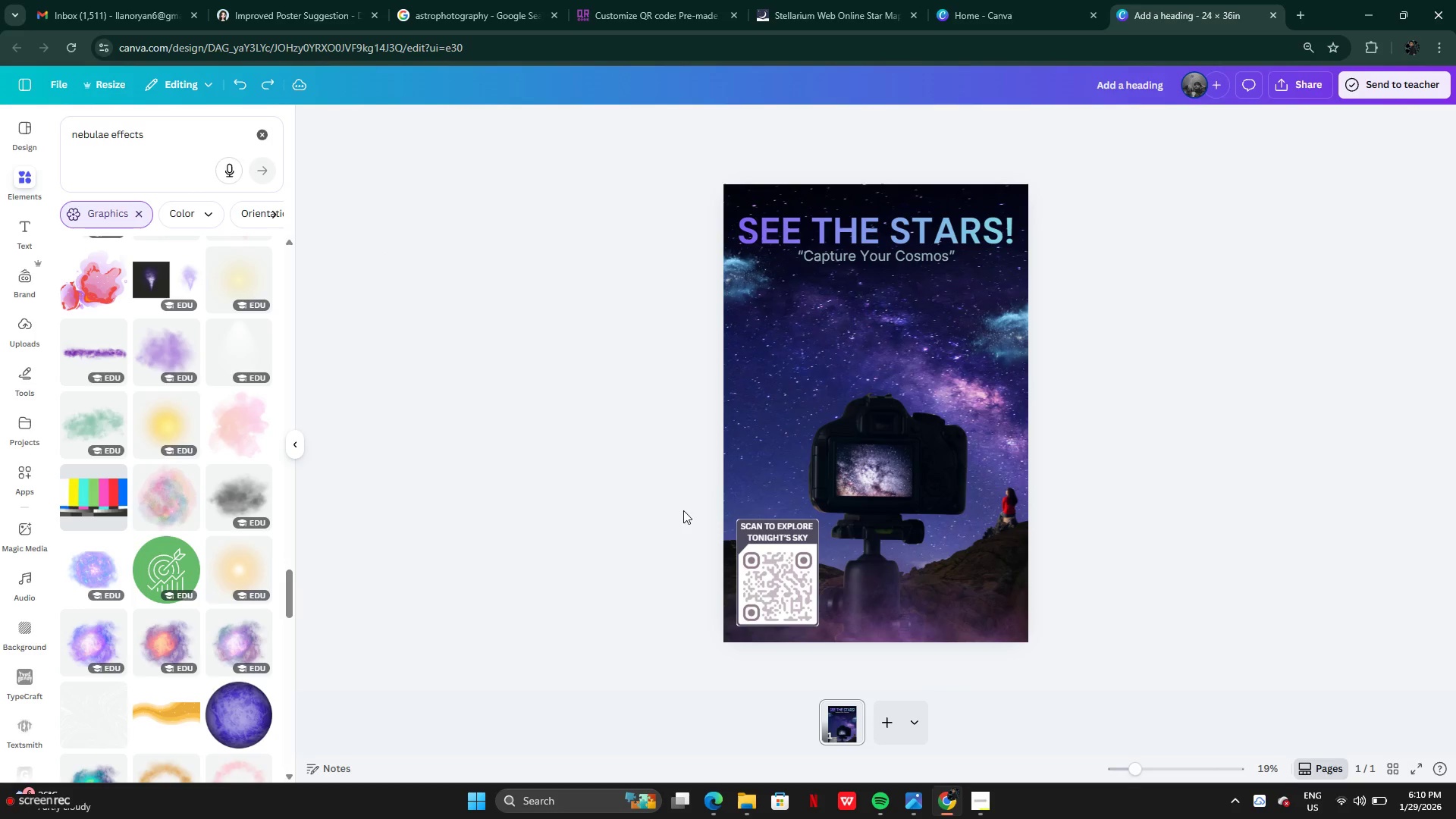 
left_click_drag(start_coordinate=[683, 510], to_coordinate=[767, 541])
 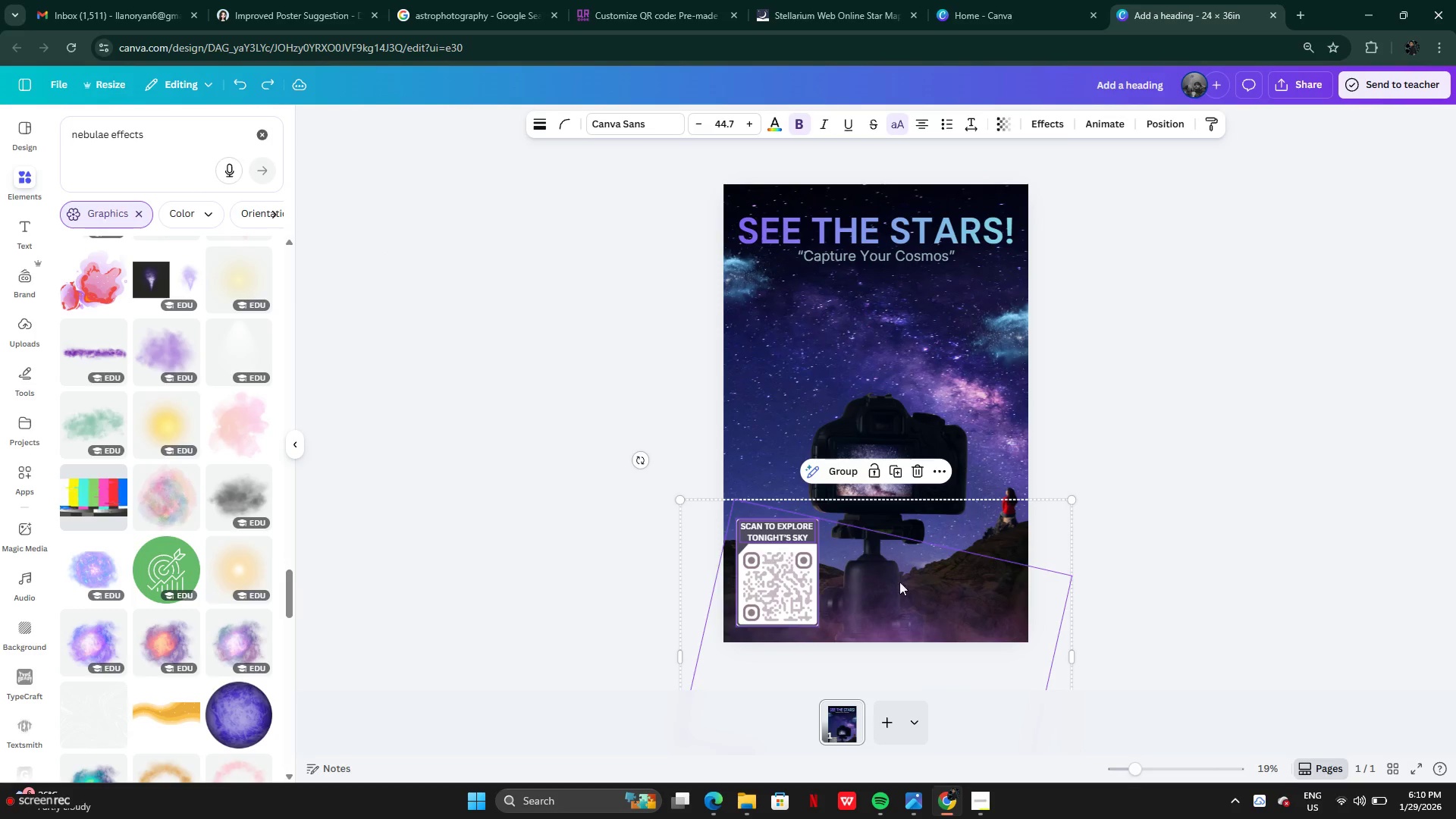 
left_click([912, 582])
 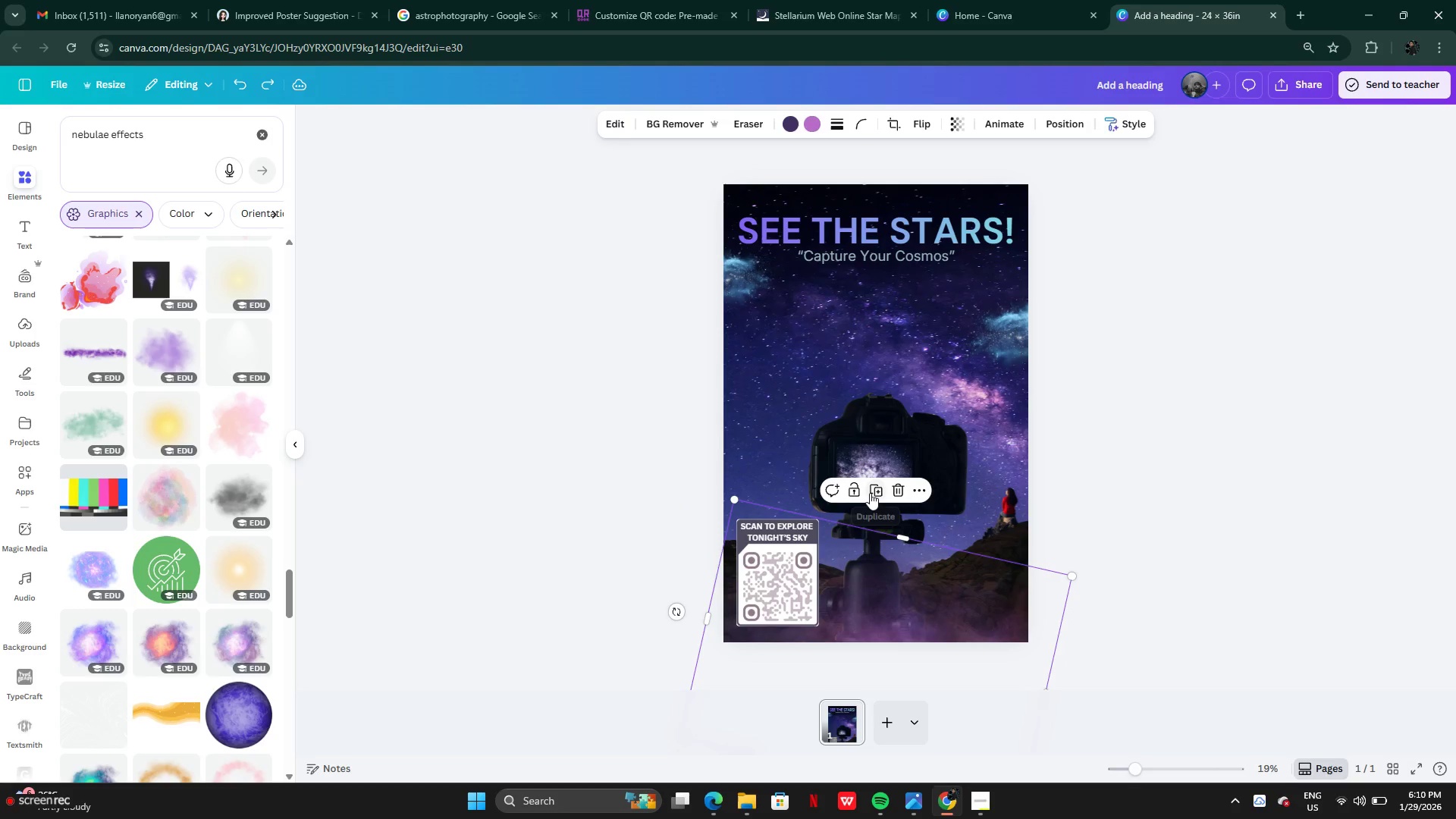 
left_click([854, 493])
 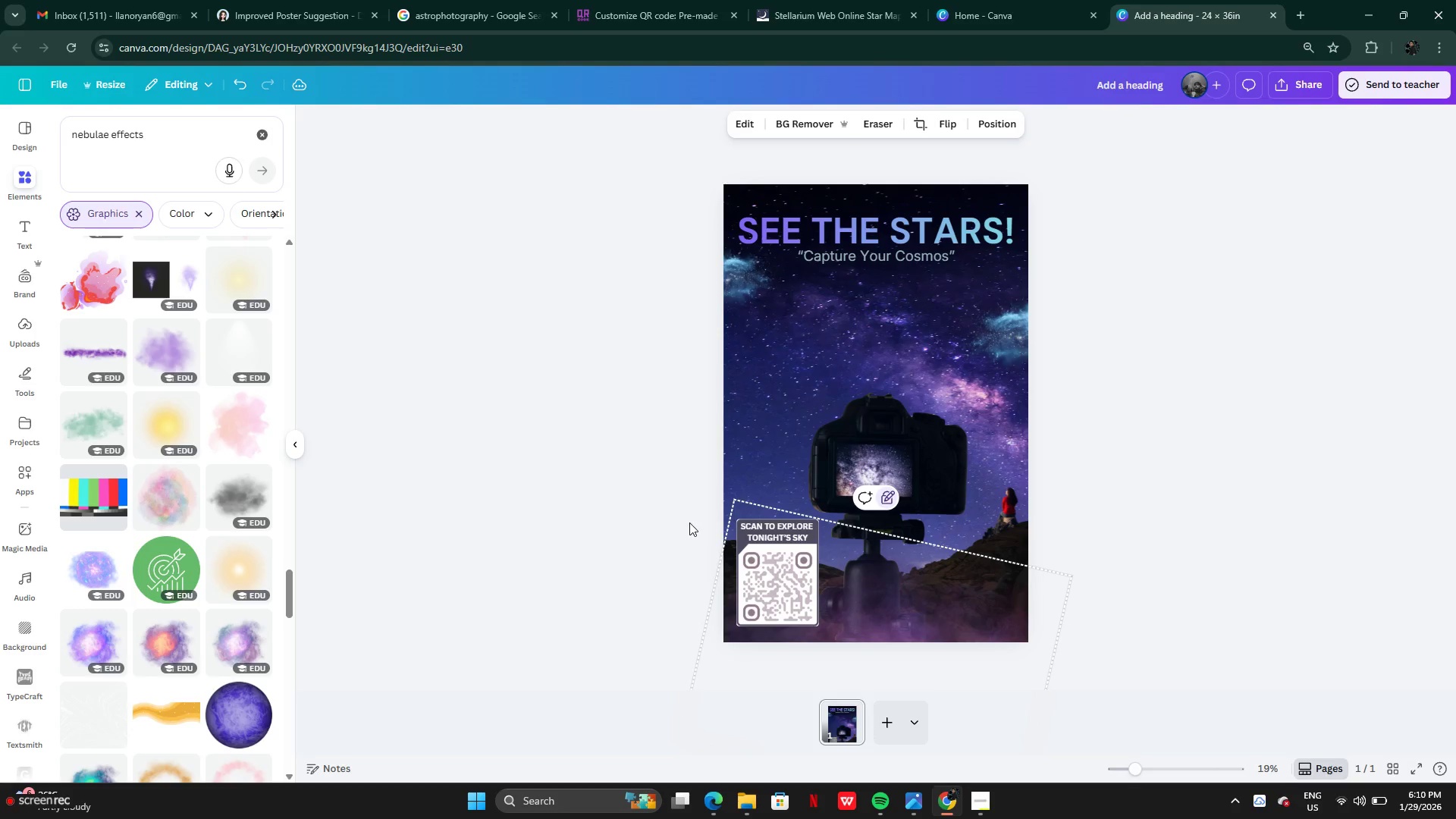 
left_click_drag(start_coordinate=[689, 522], to_coordinate=[789, 554])
 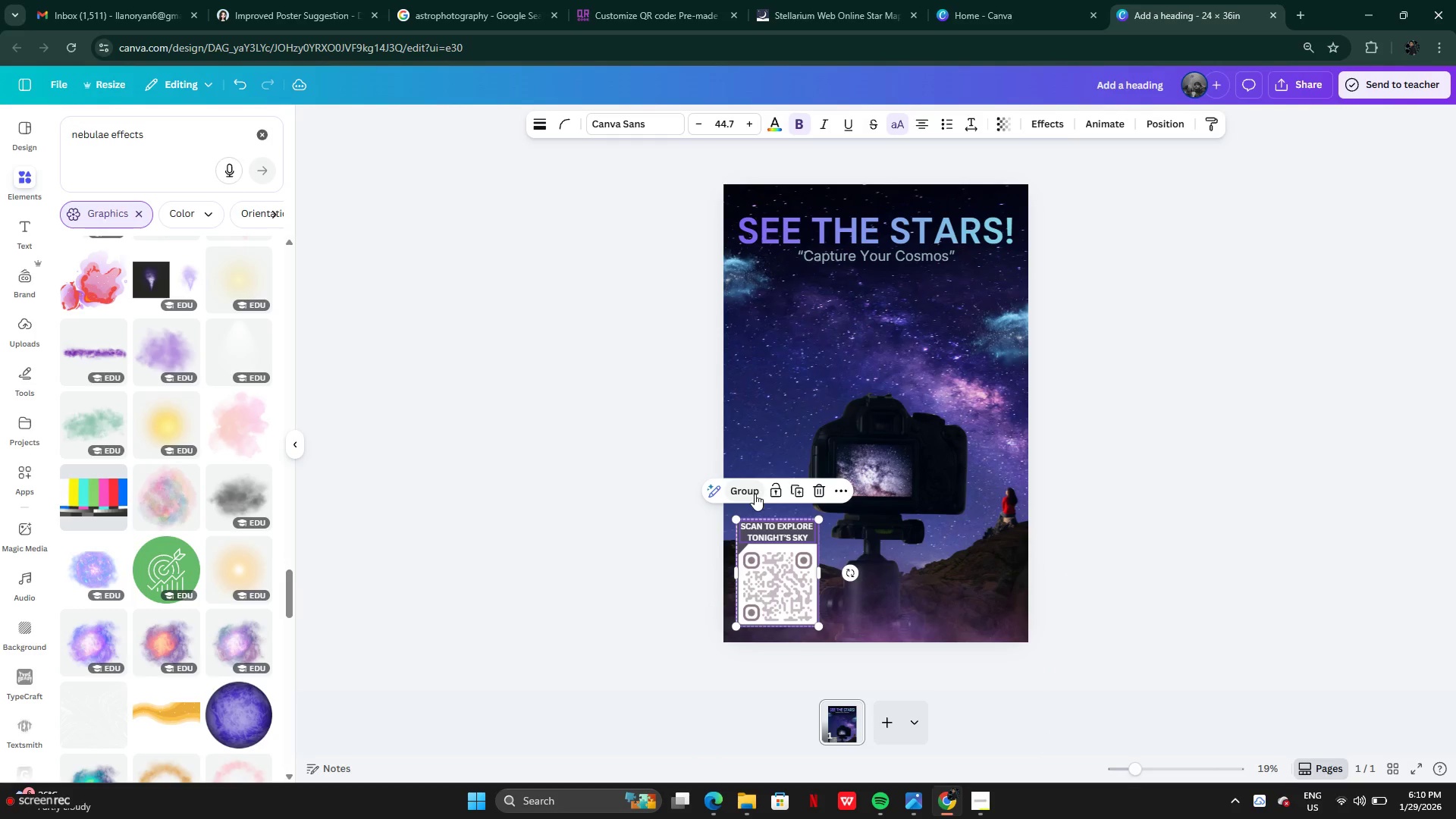 
left_click([755, 494])
 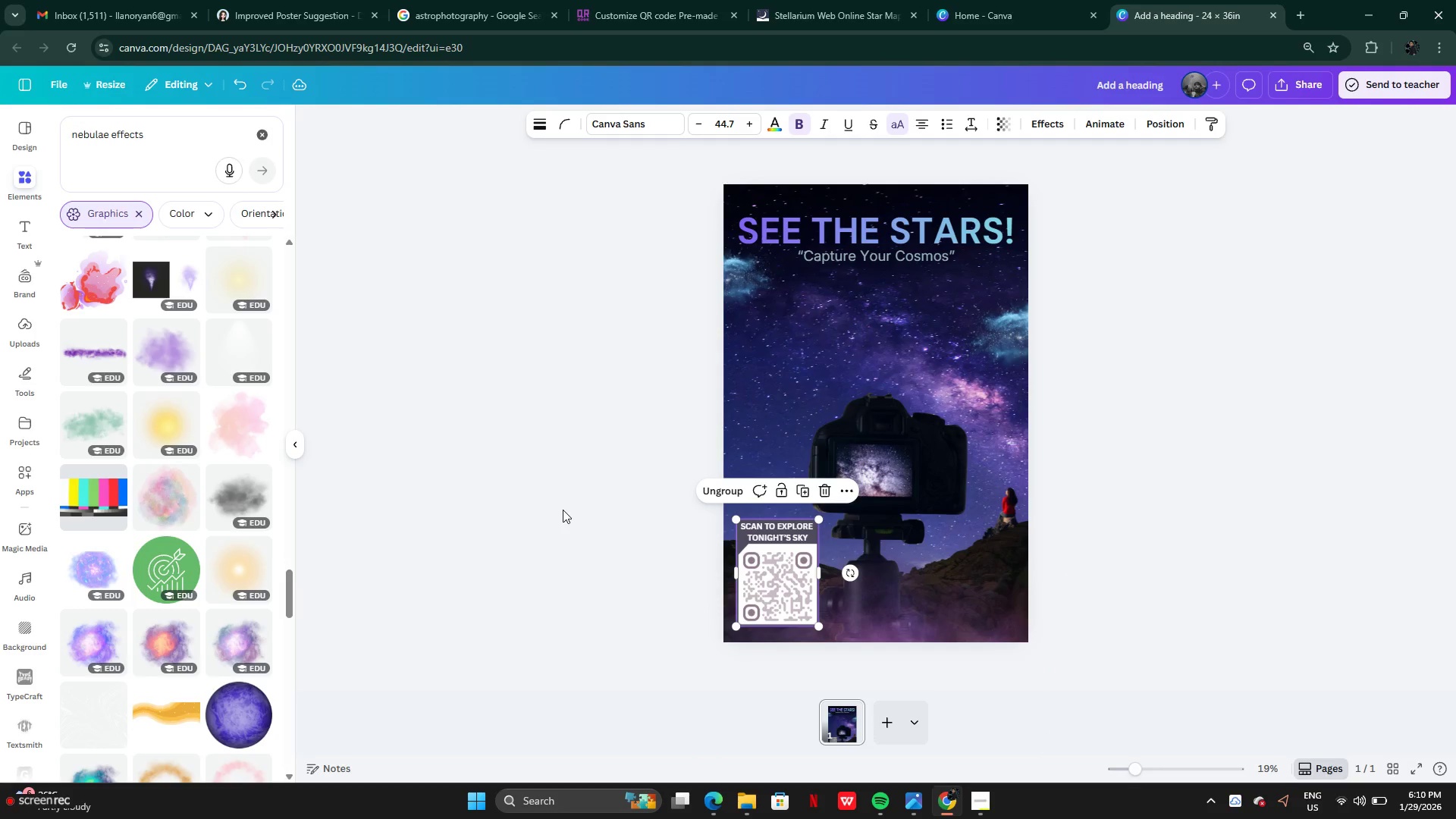 
left_click([513, 479])
 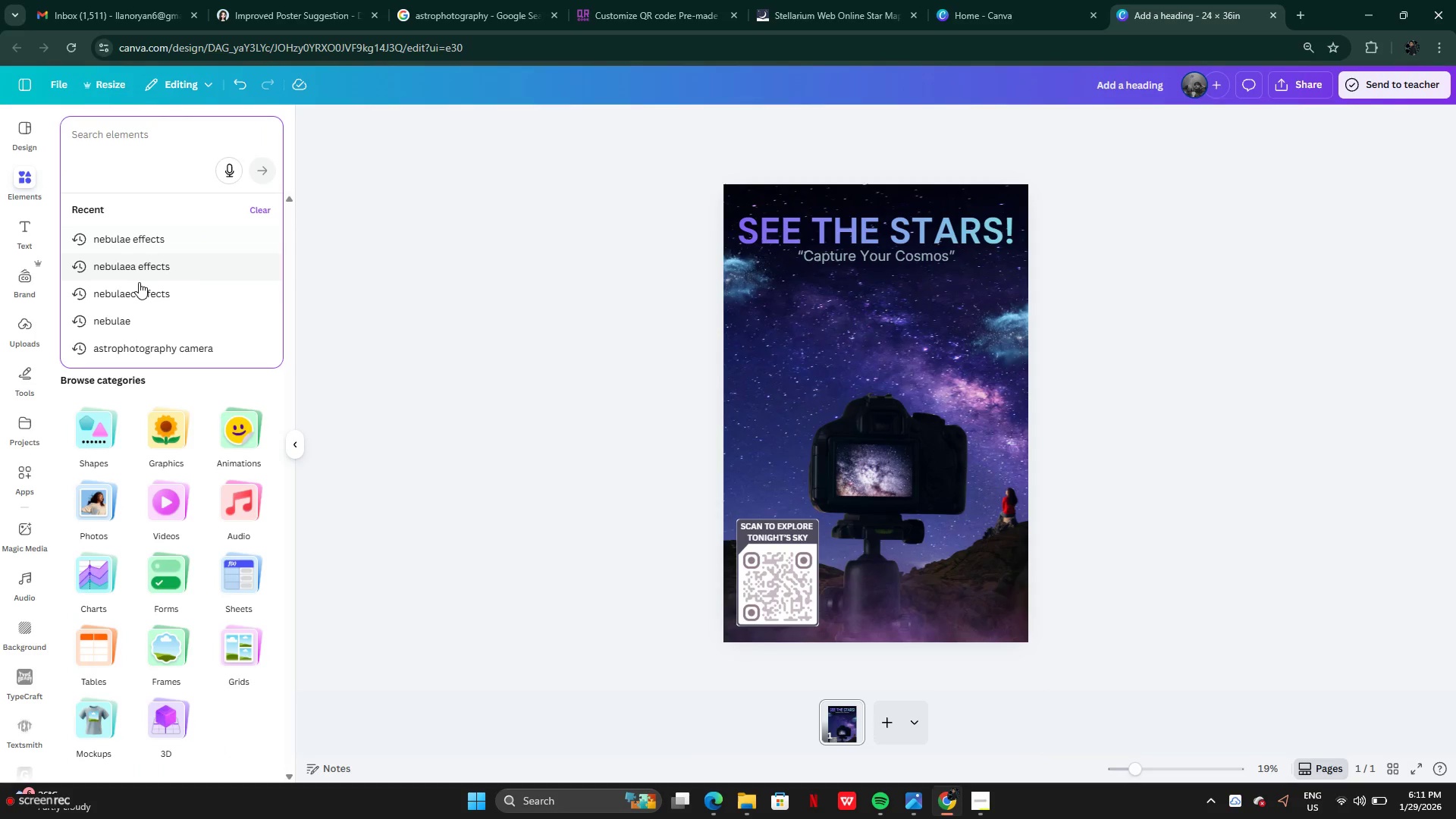 
left_click([154, 356])
 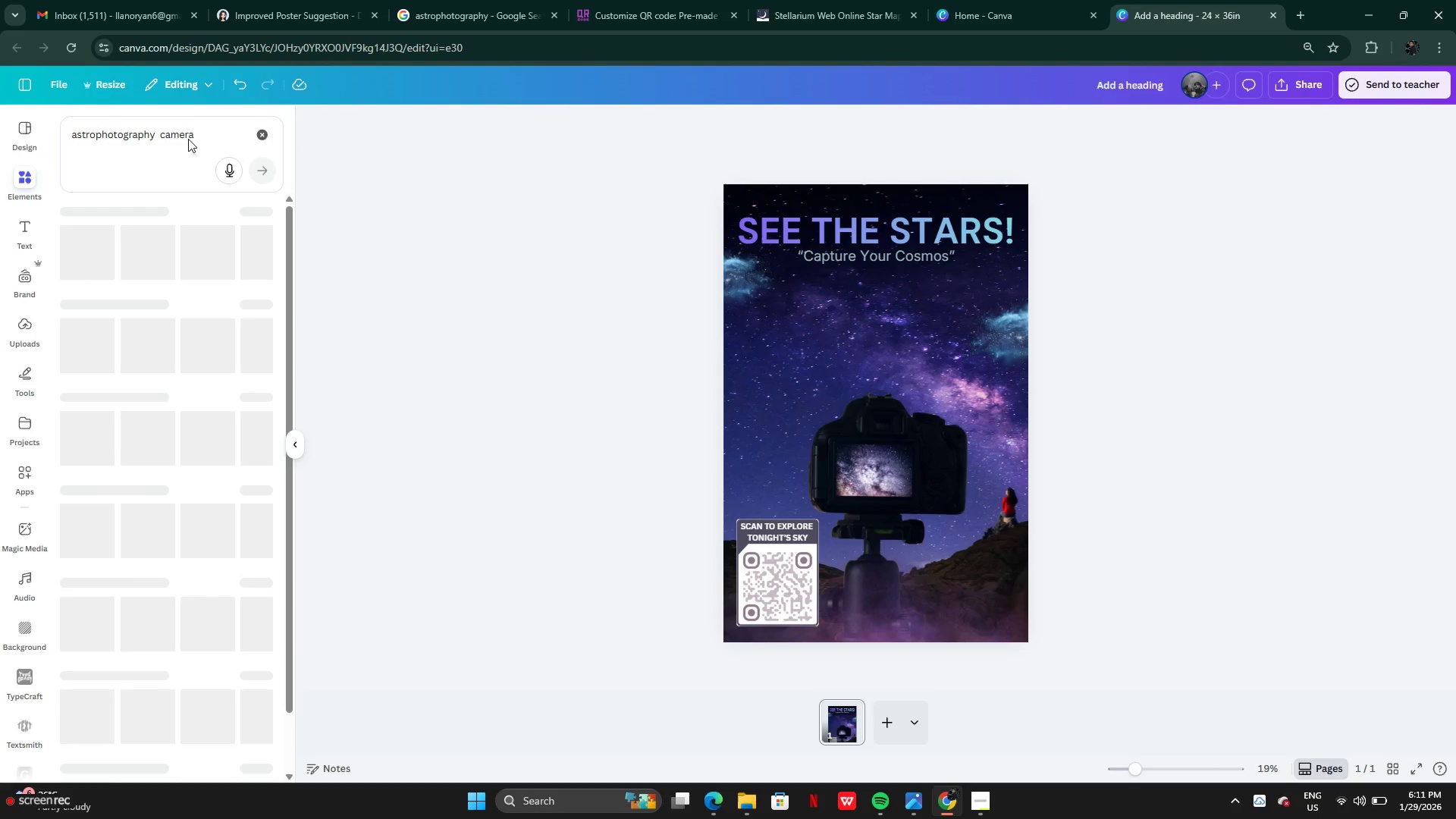 
left_click([200, 130])
 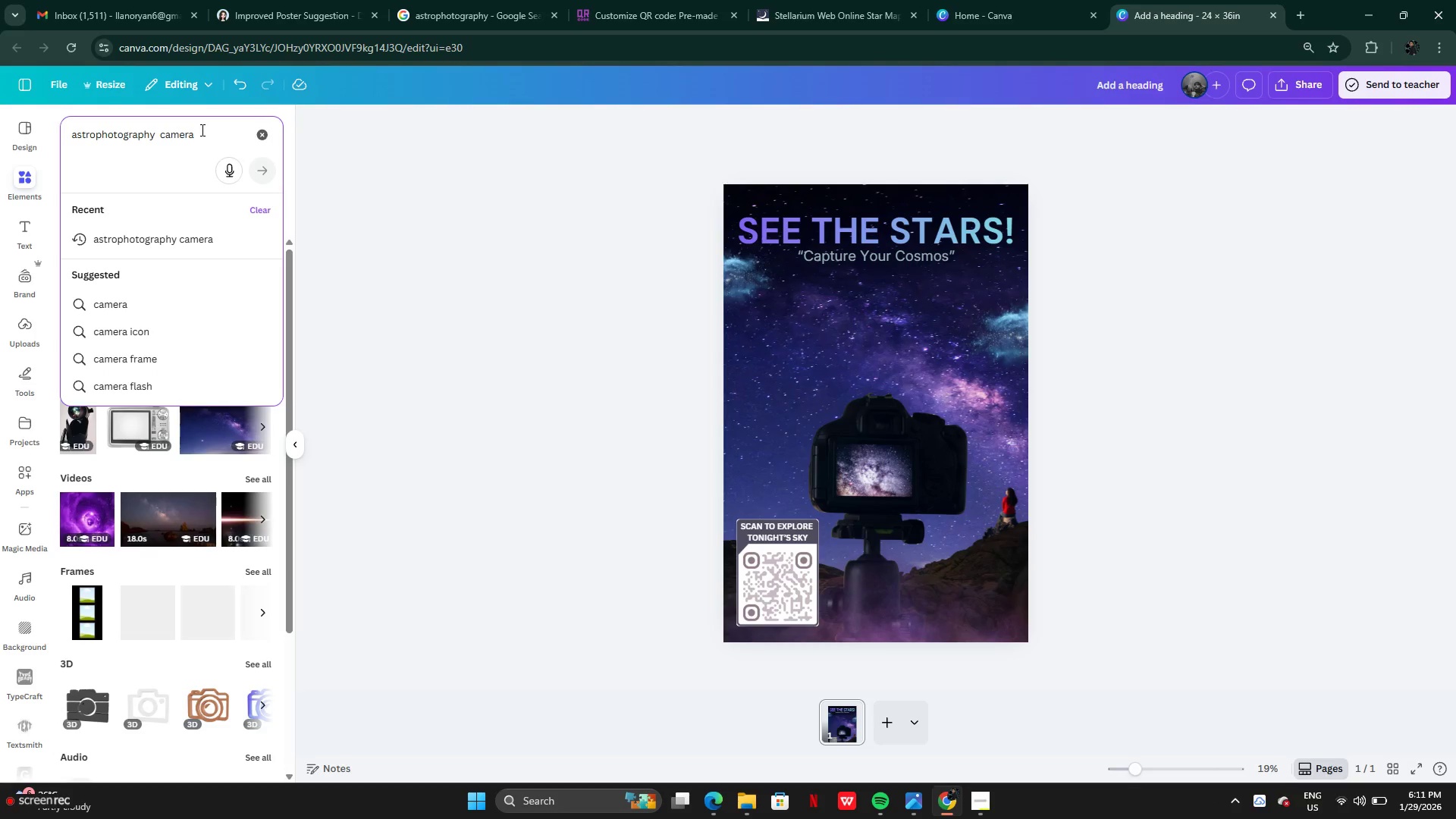 
key(Backspace)
 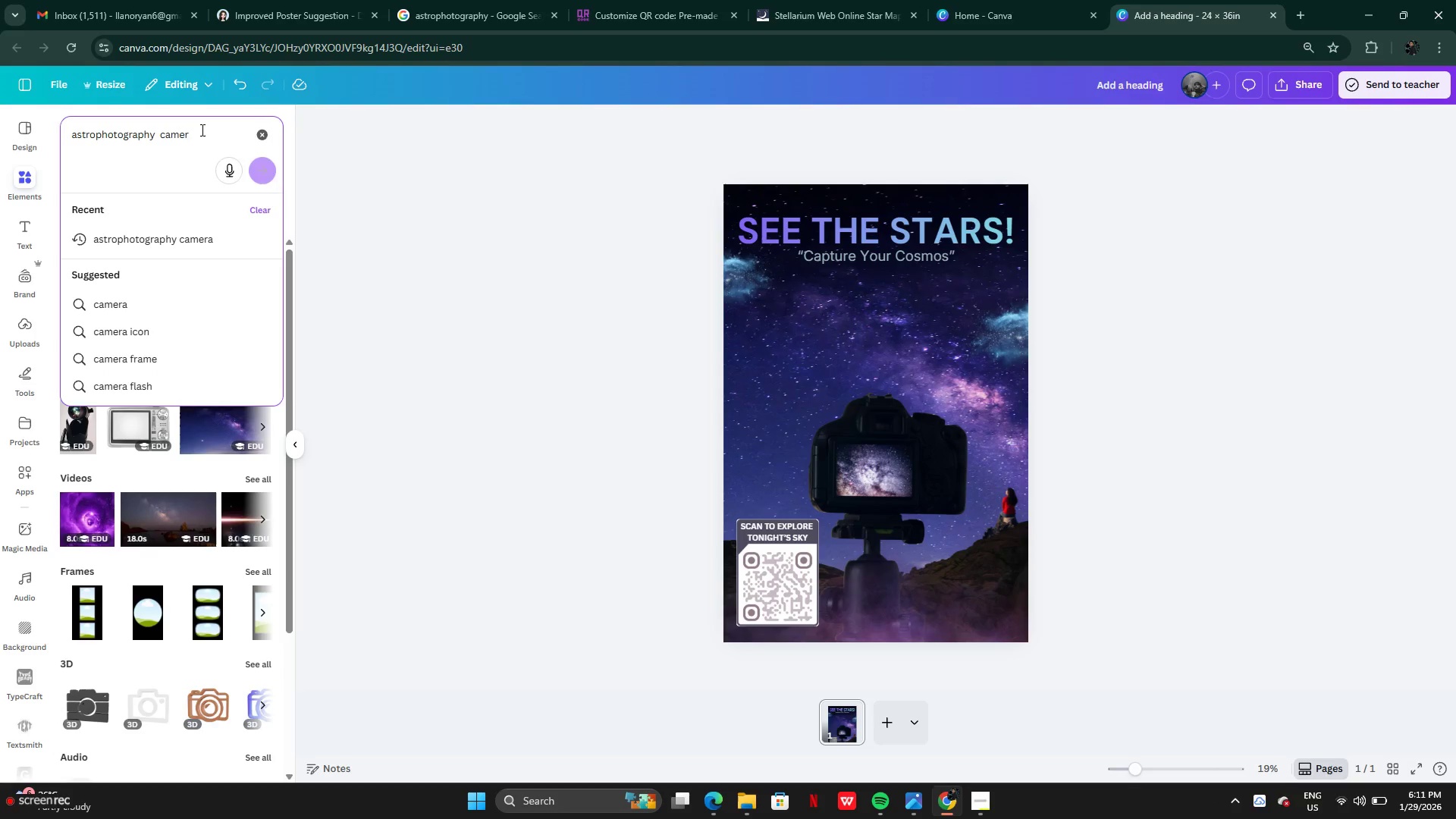 
key(Backspace)
 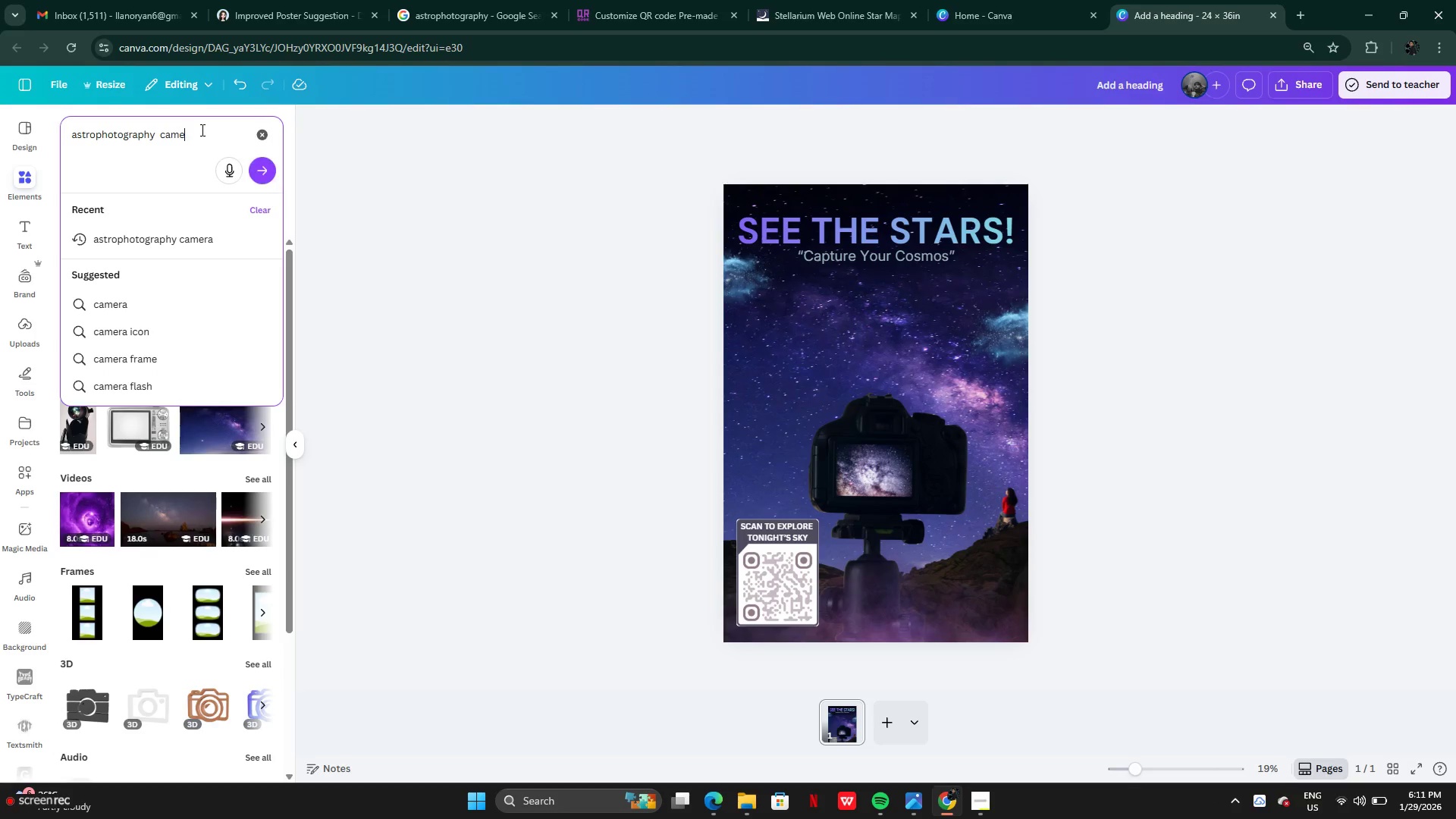 
key(Backspace)
 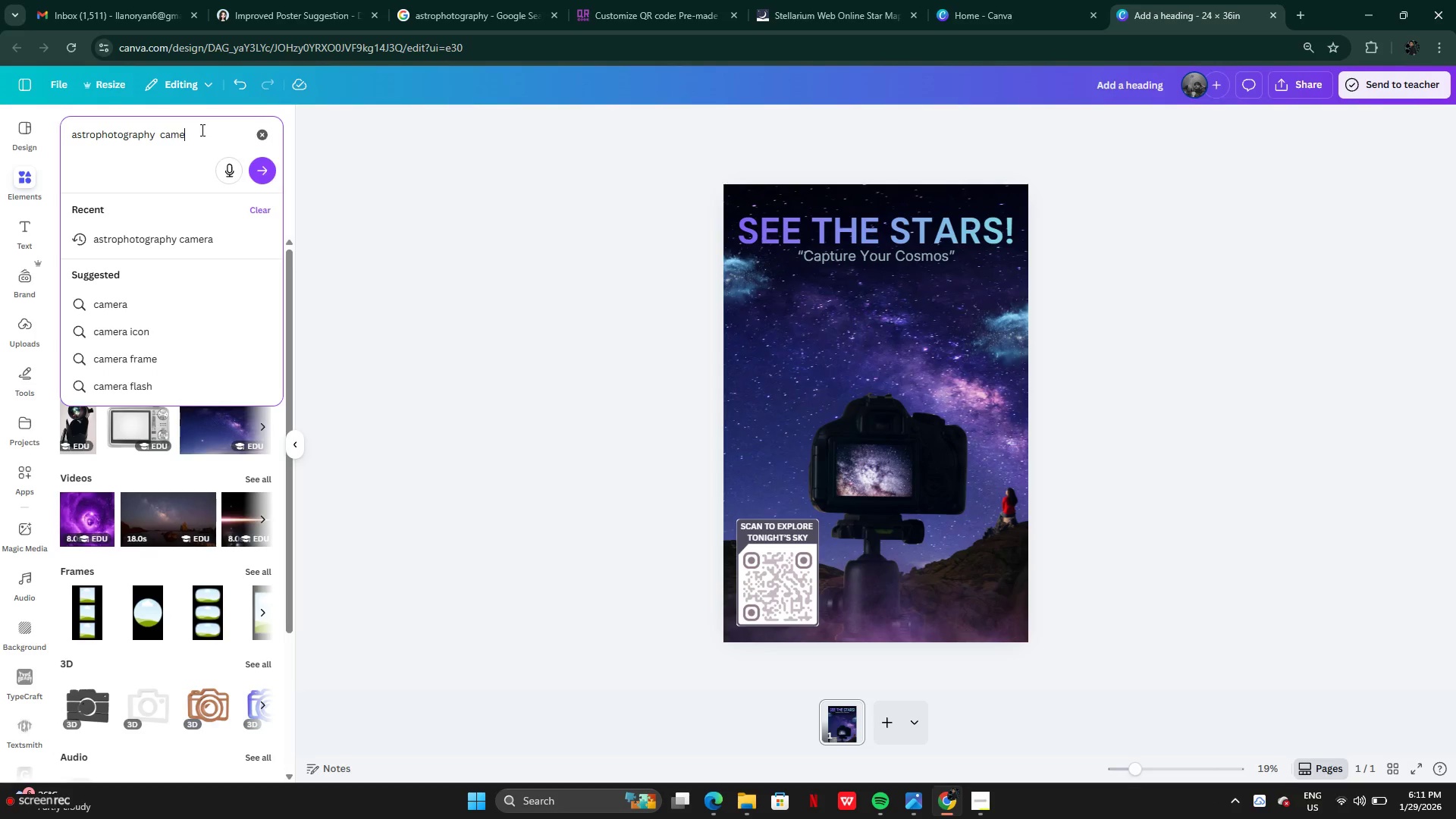 
key(Backspace)
 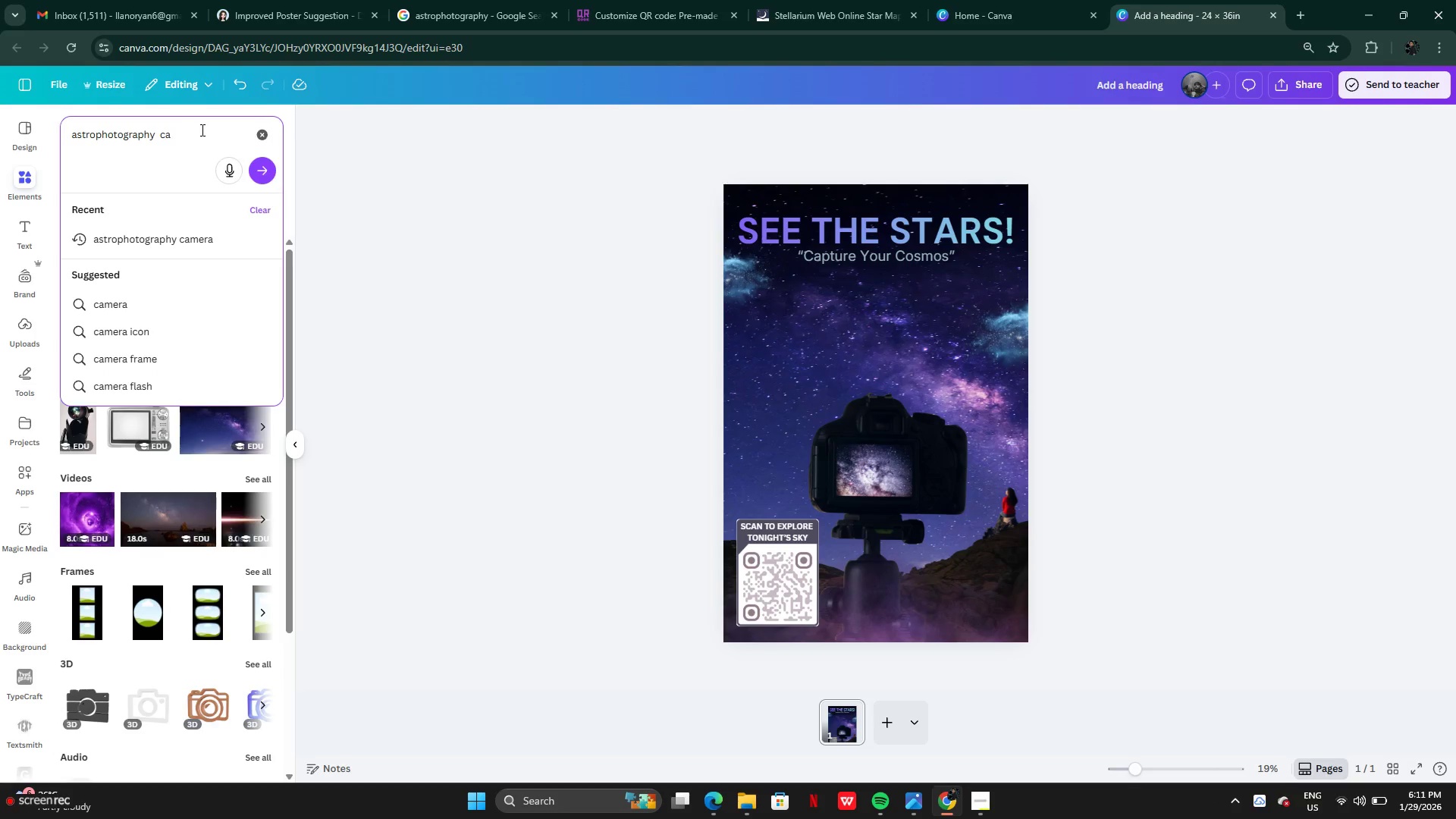 
key(Backspace)
 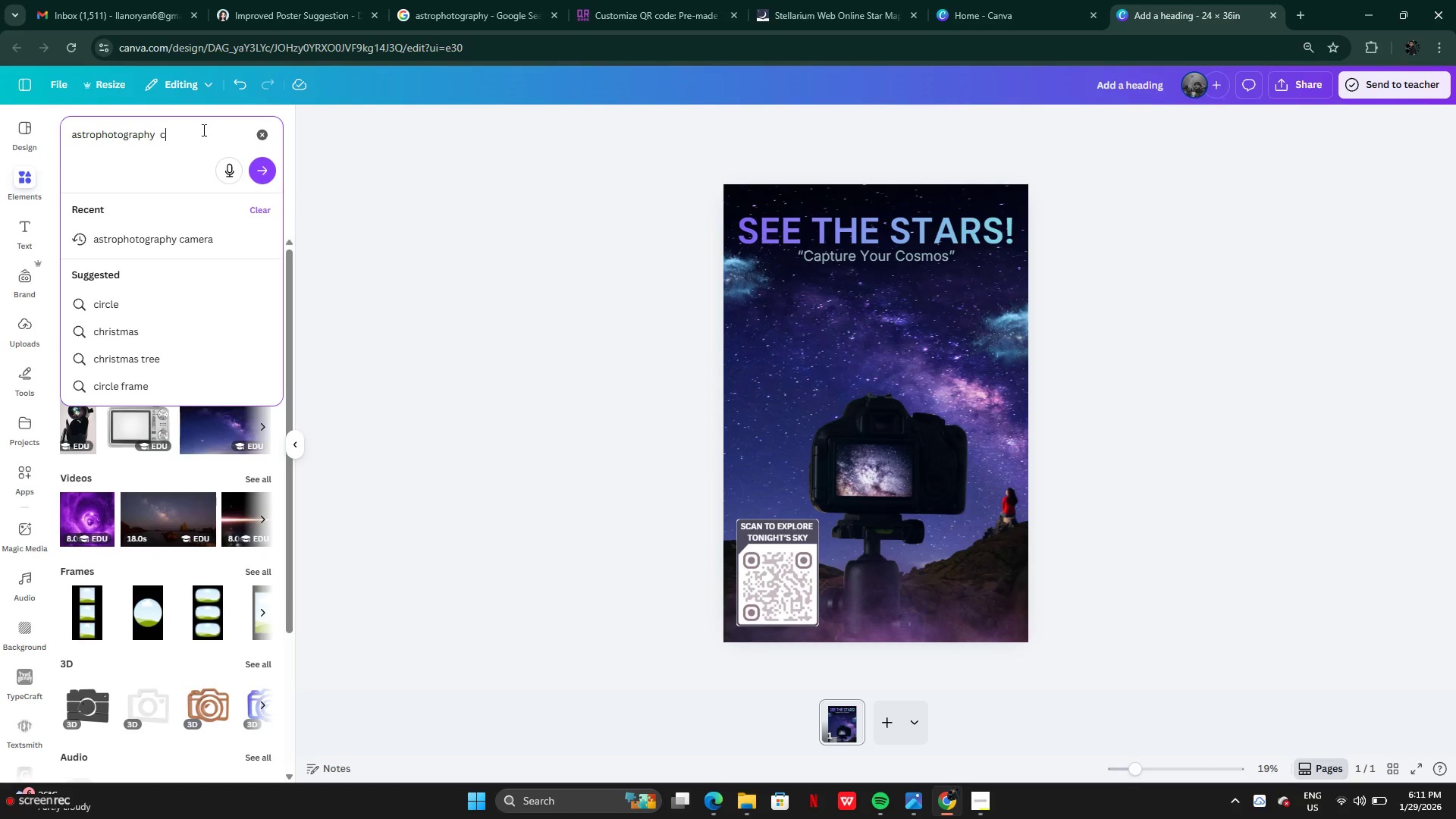 
key(Backspace)
 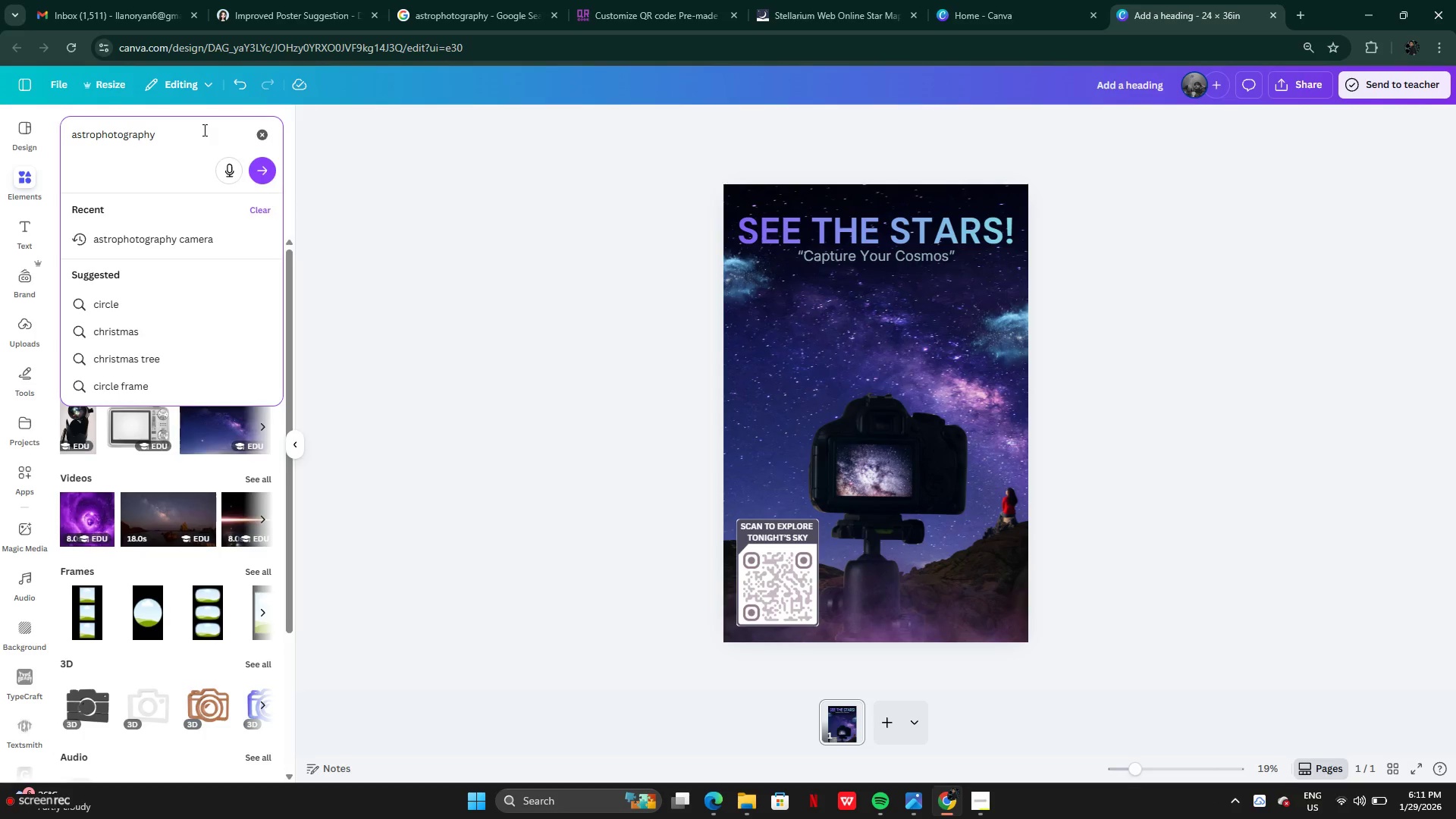 
key(Enter)
 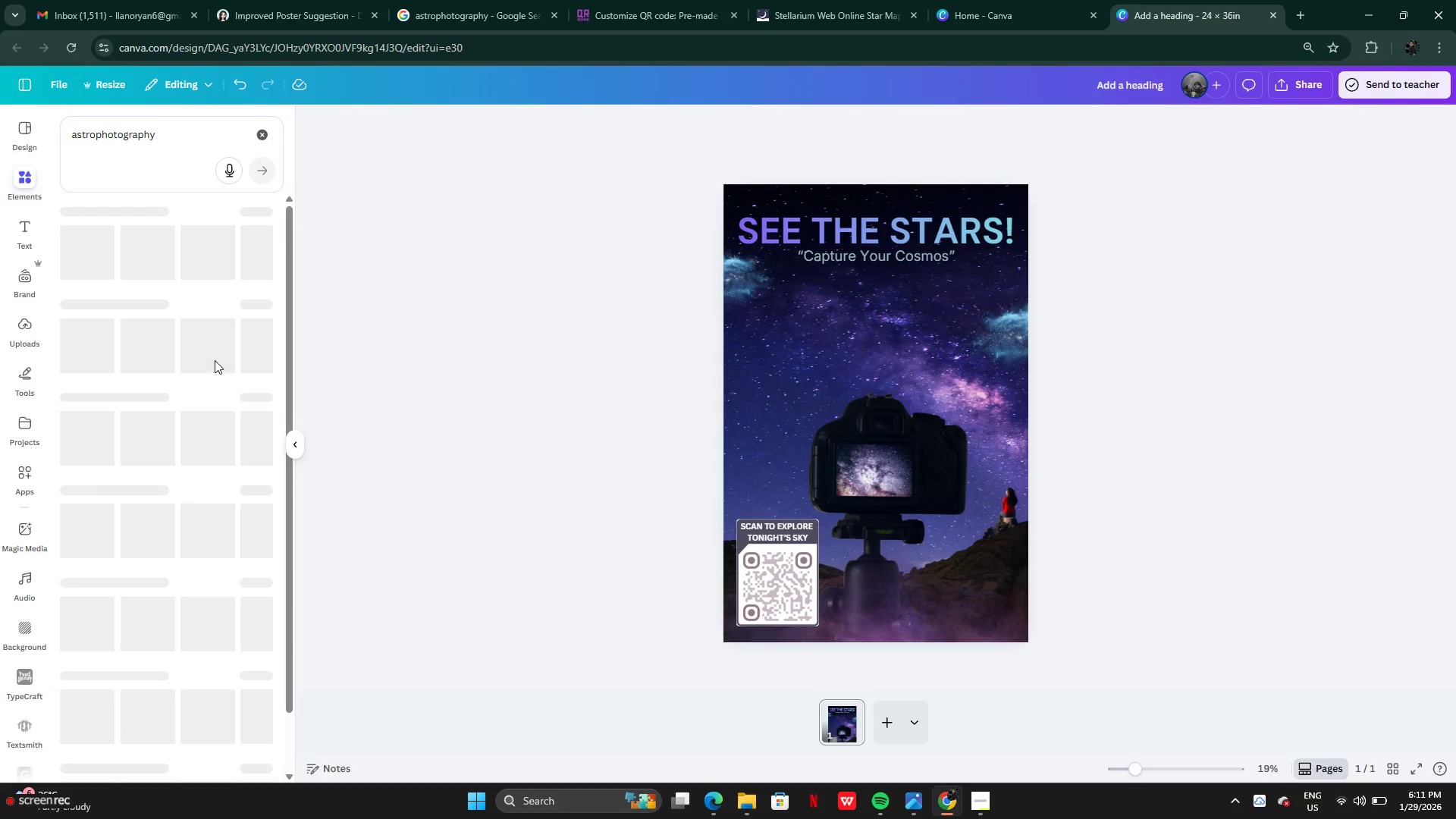 
wait(5.31)
 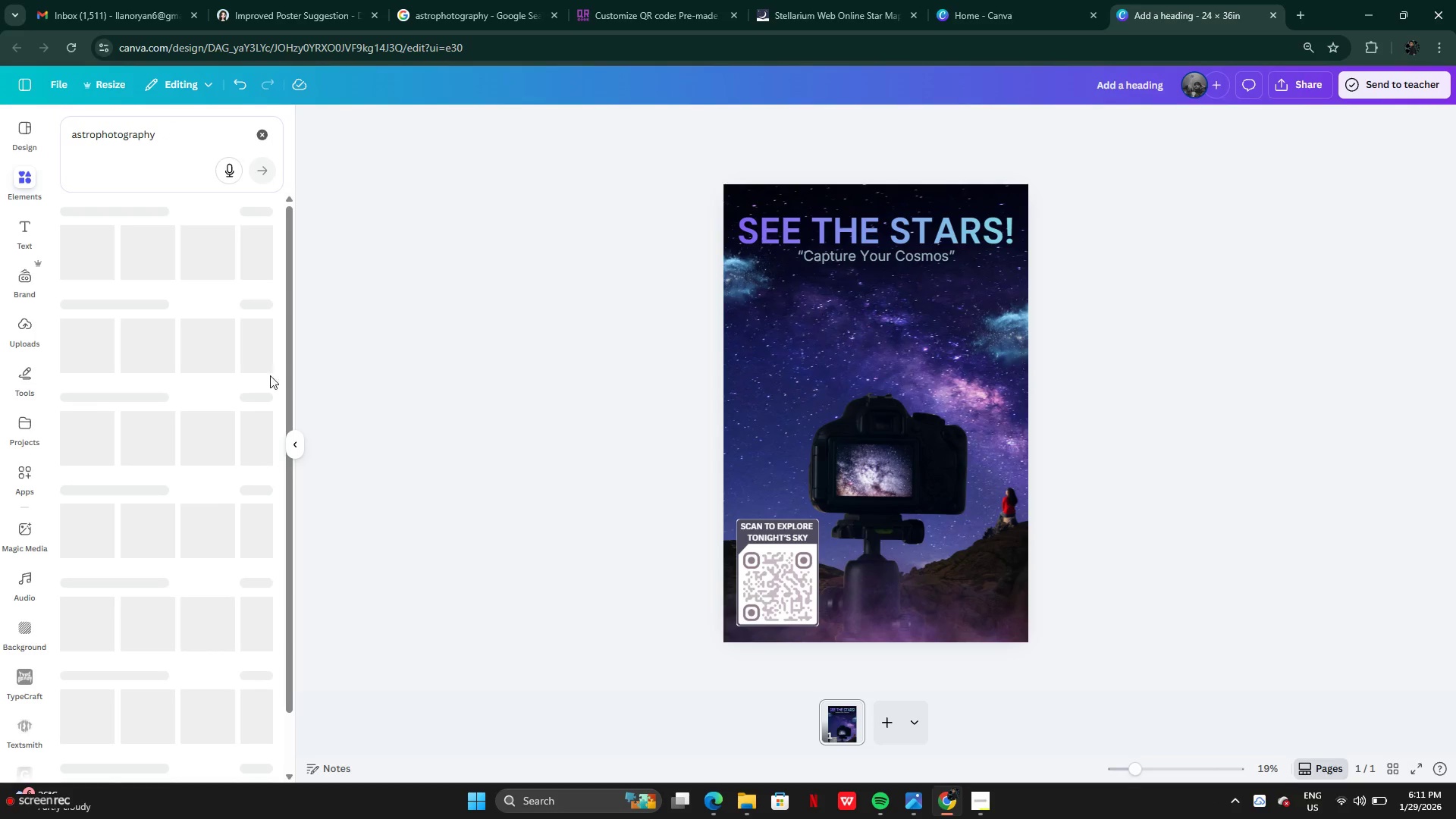 
left_click([983, 812])